 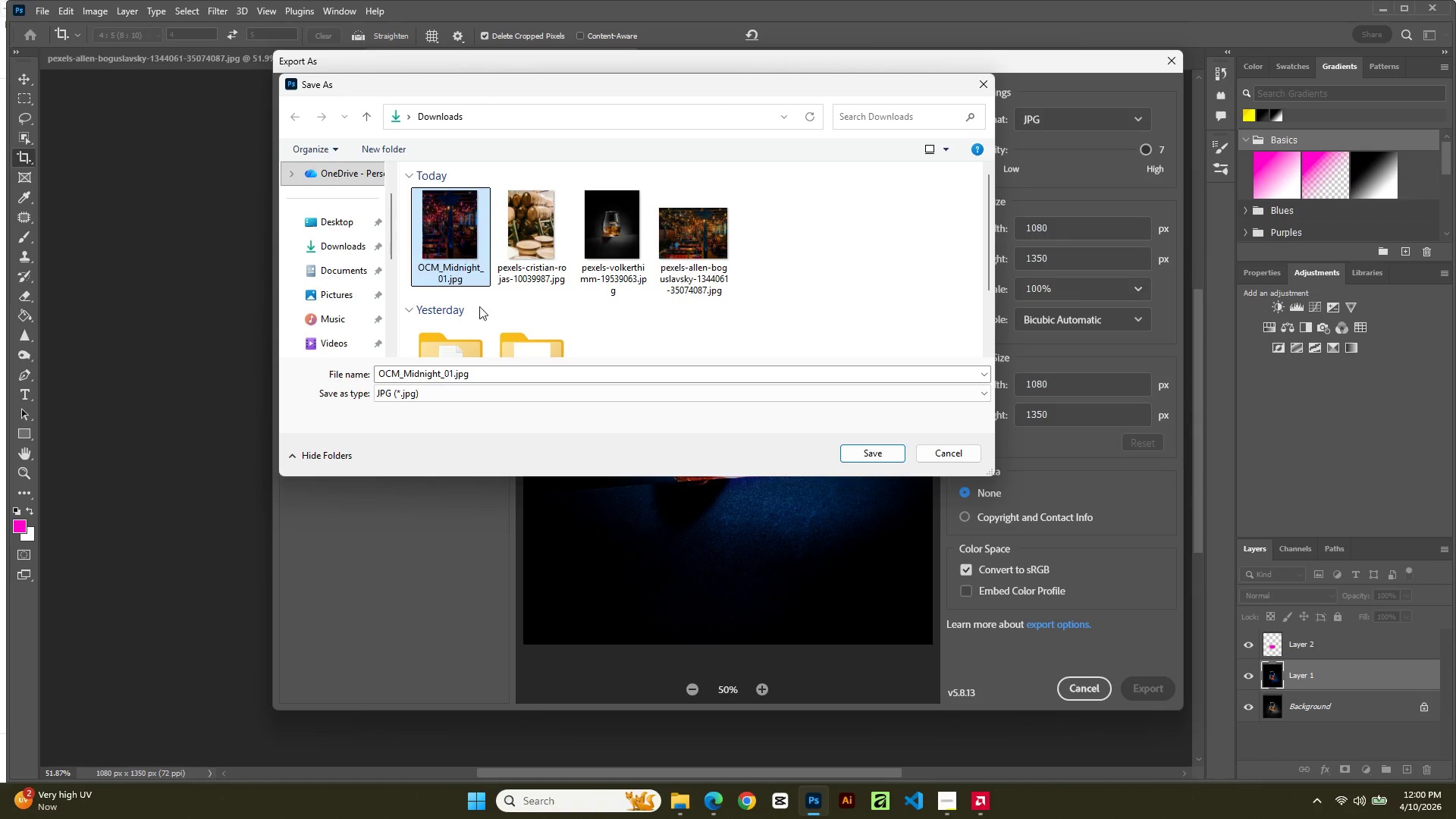 
left_click([453, 375])
 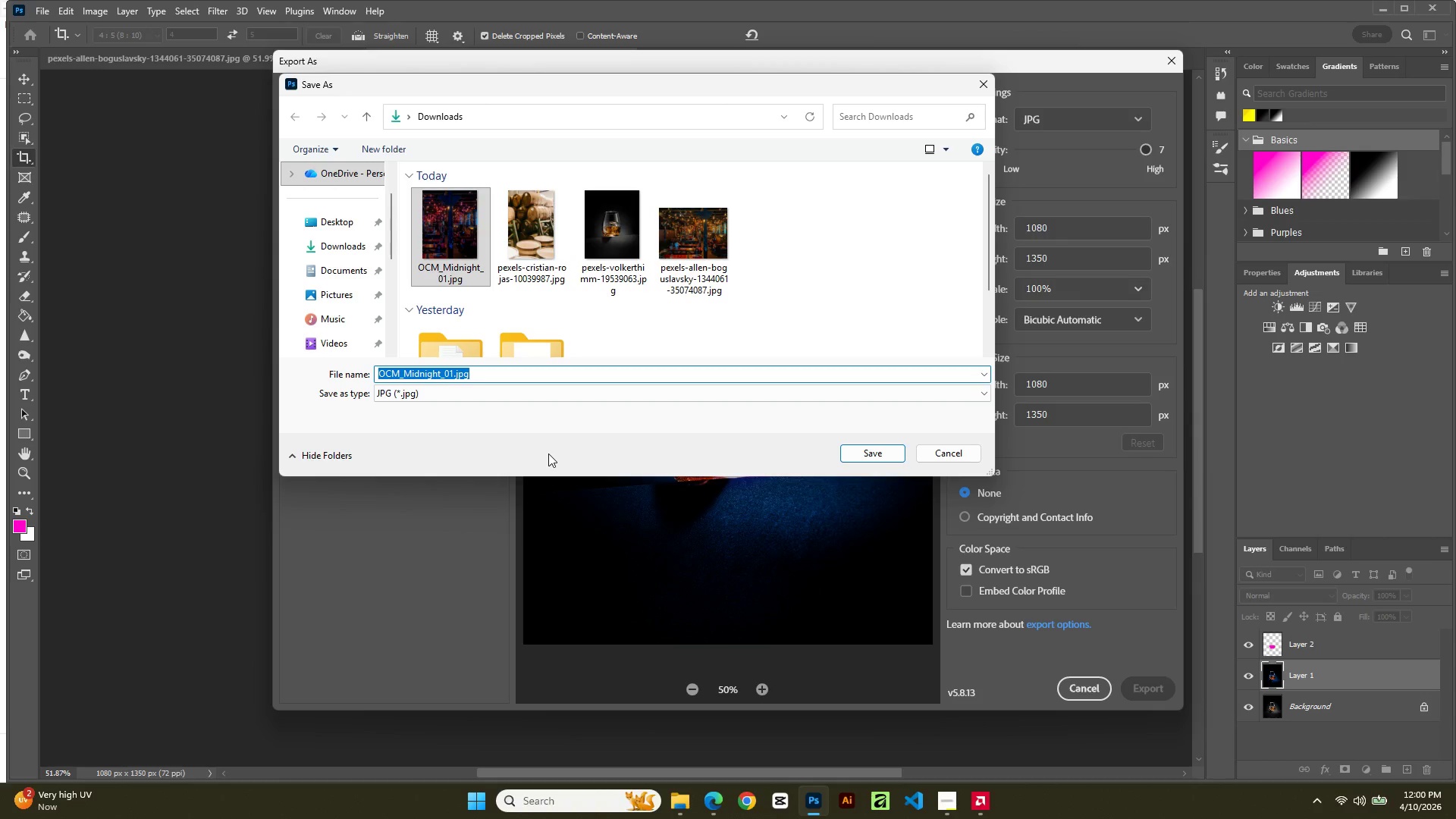 
key(ArrowRight)
 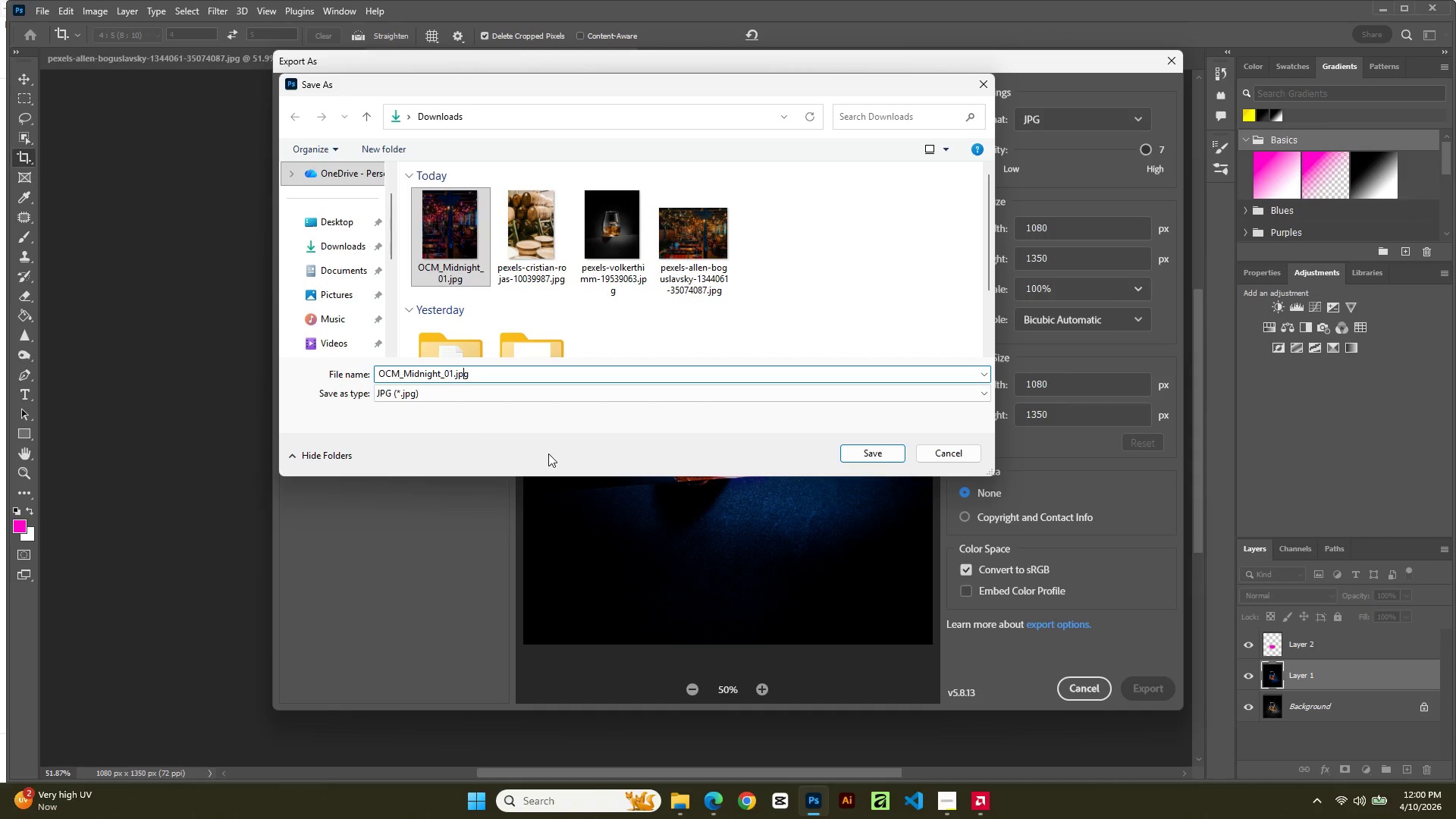 
key(ArrowLeft)
 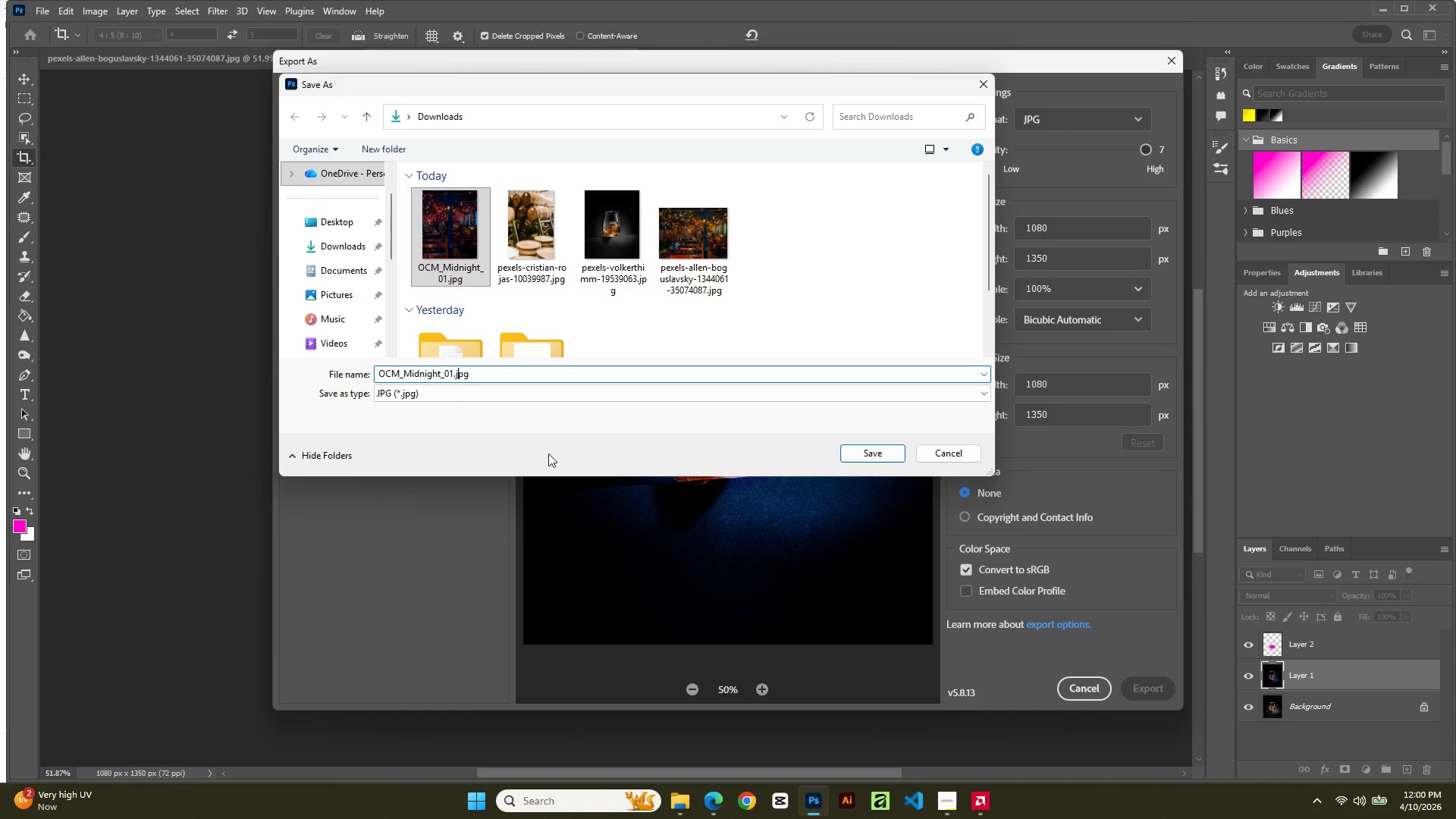 
key(ArrowLeft)
 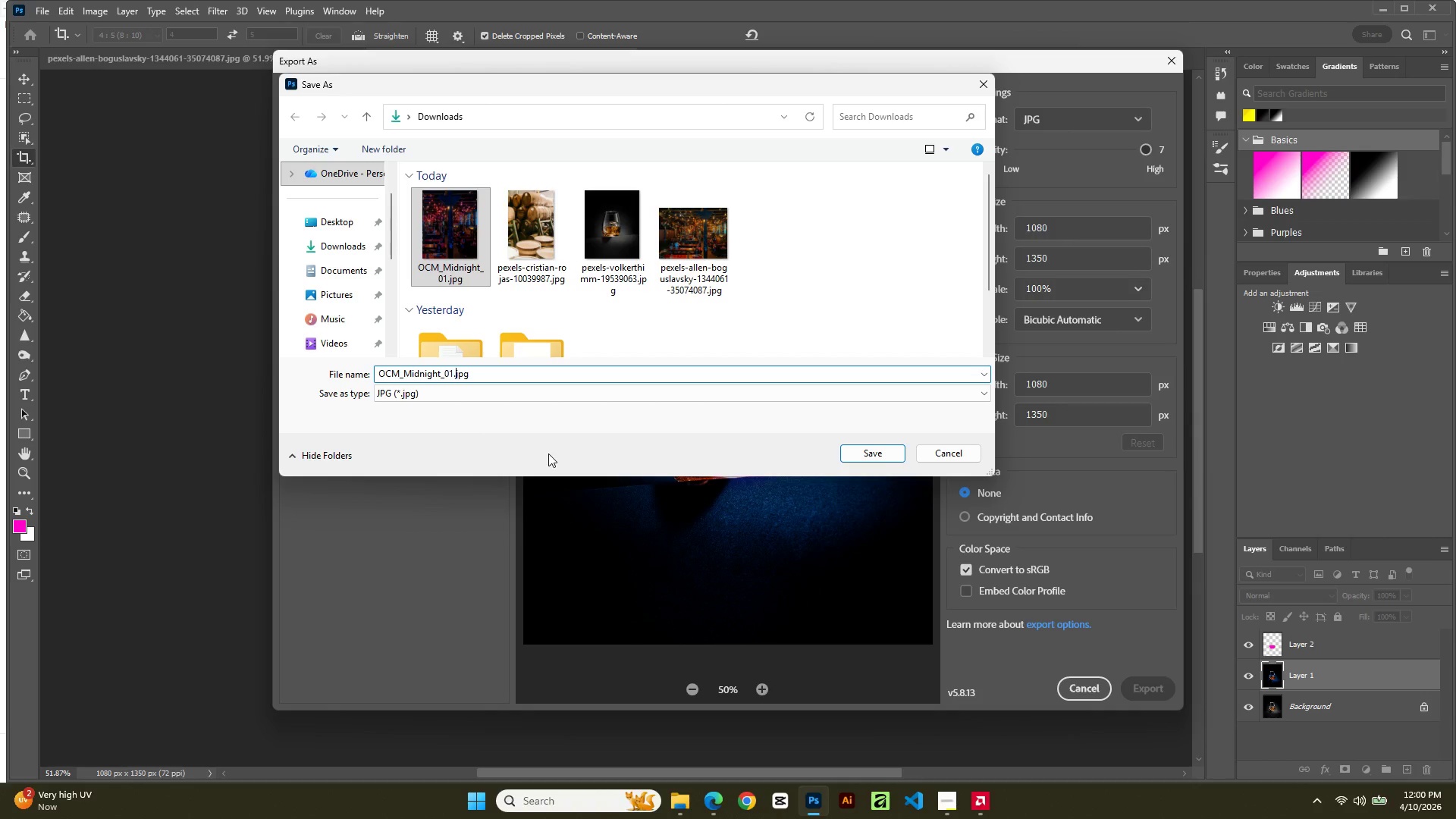 
key(ArrowLeft)
 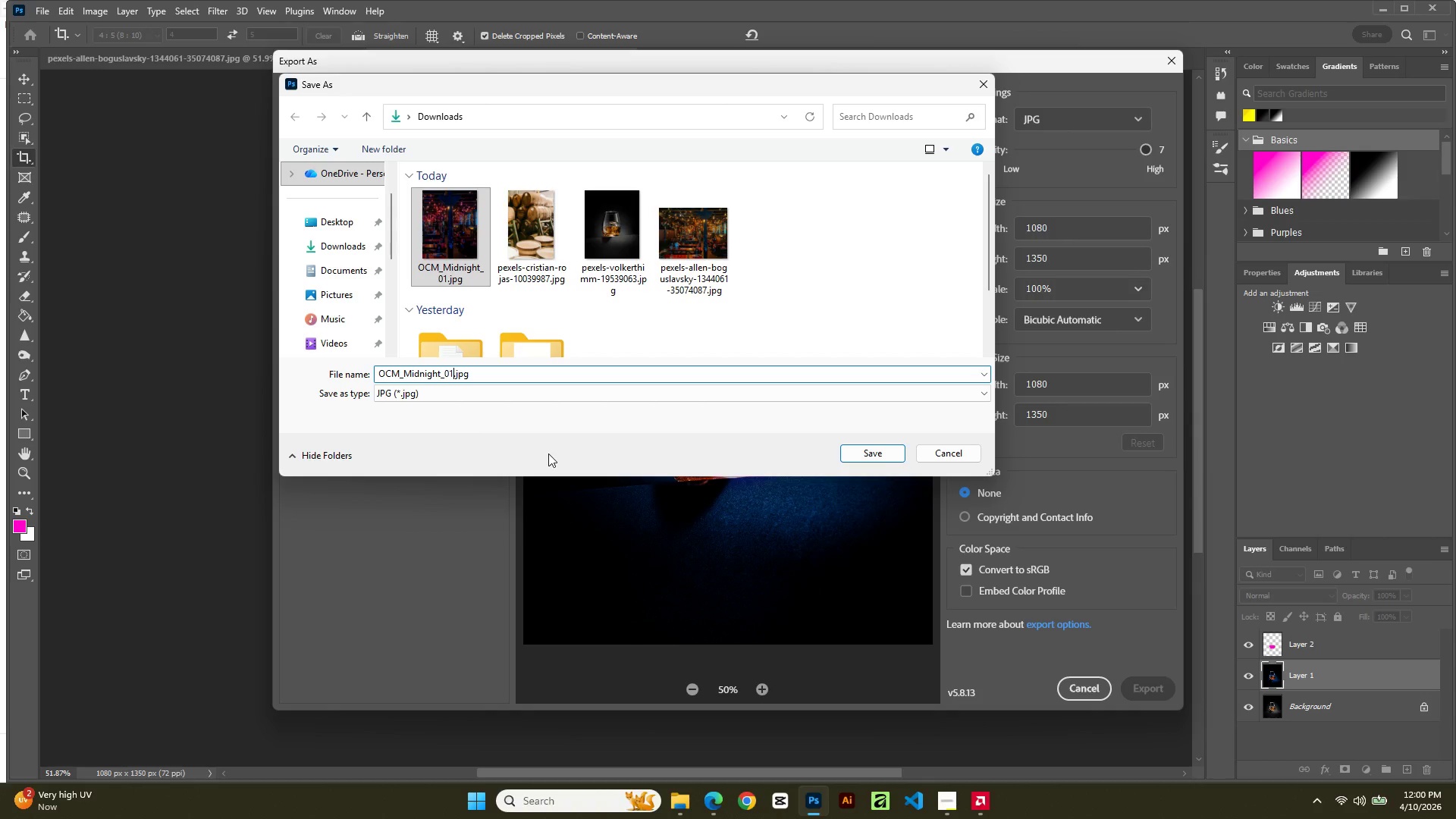 
key(ArrowLeft)
 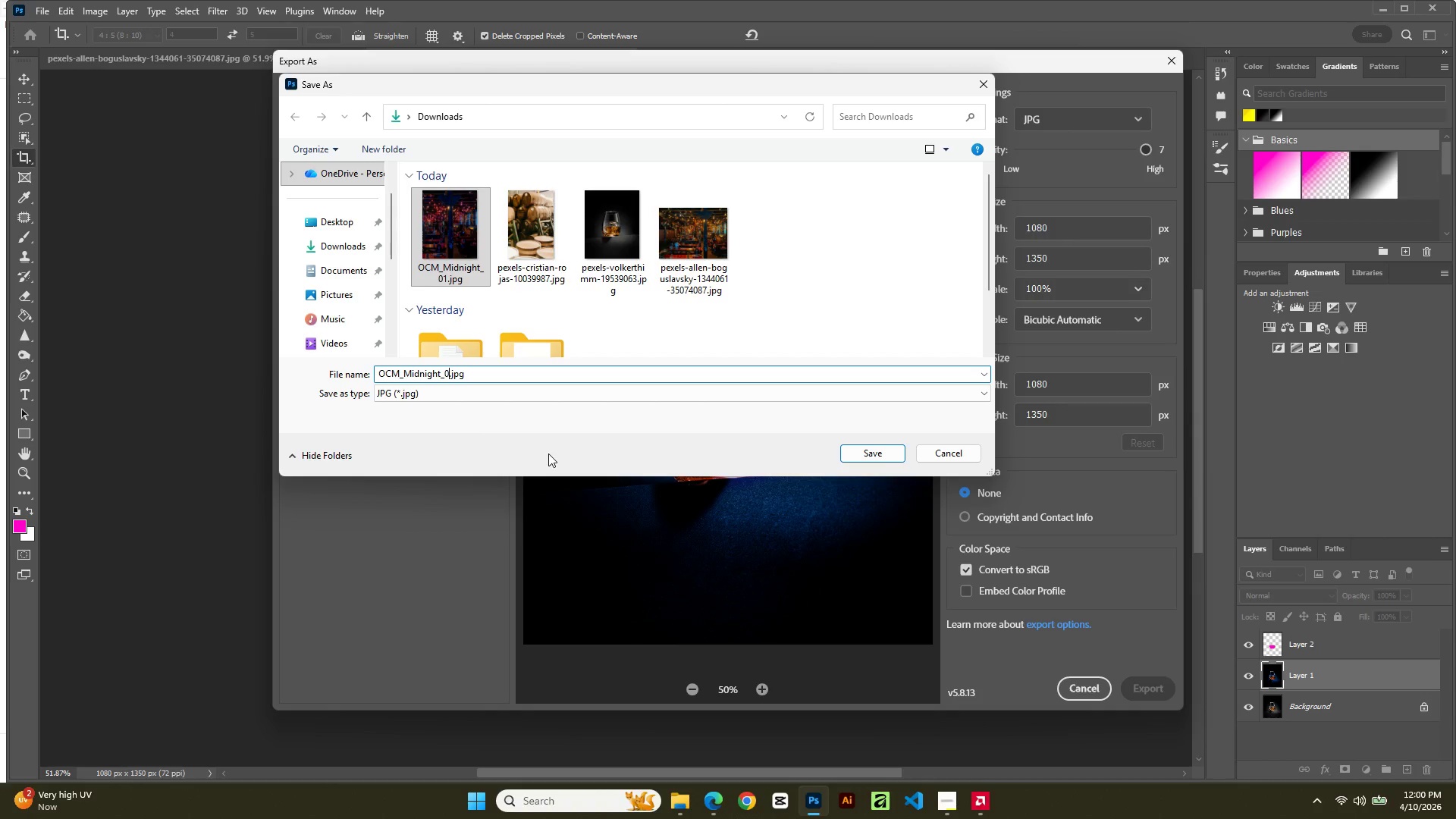 
key(Backspace)
 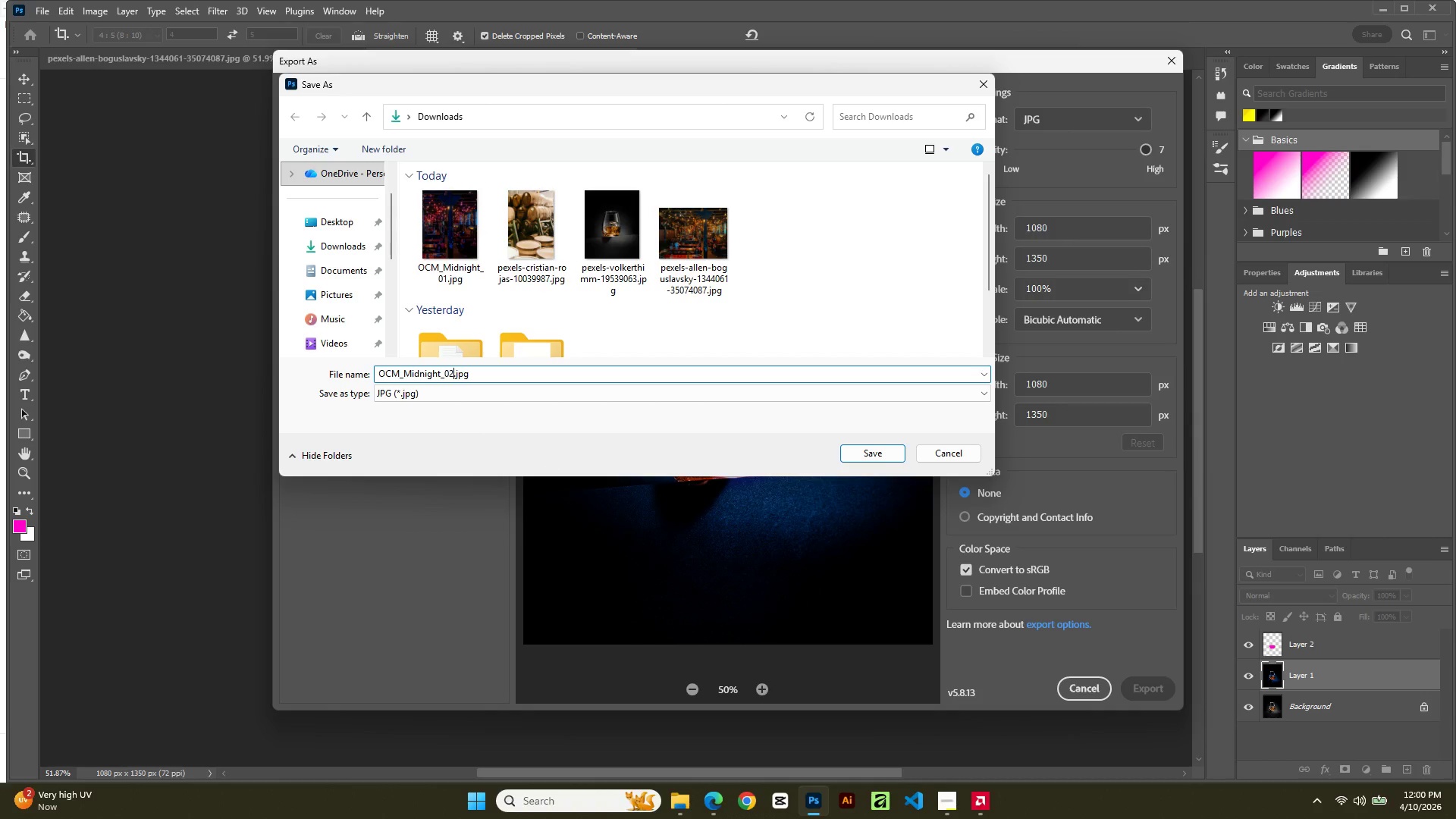 
key(Numpad2)
 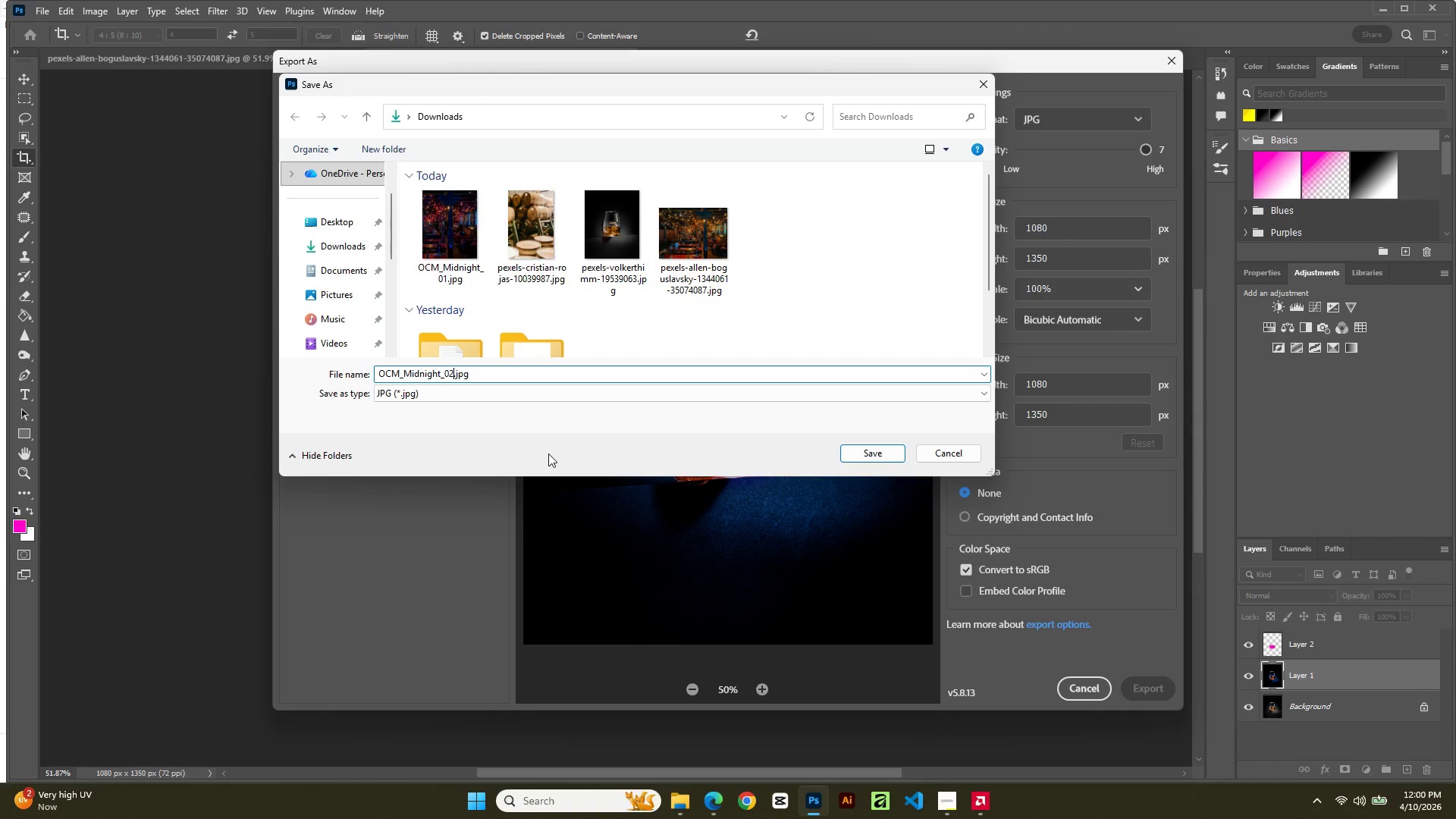 
key(NumpadEnter)
 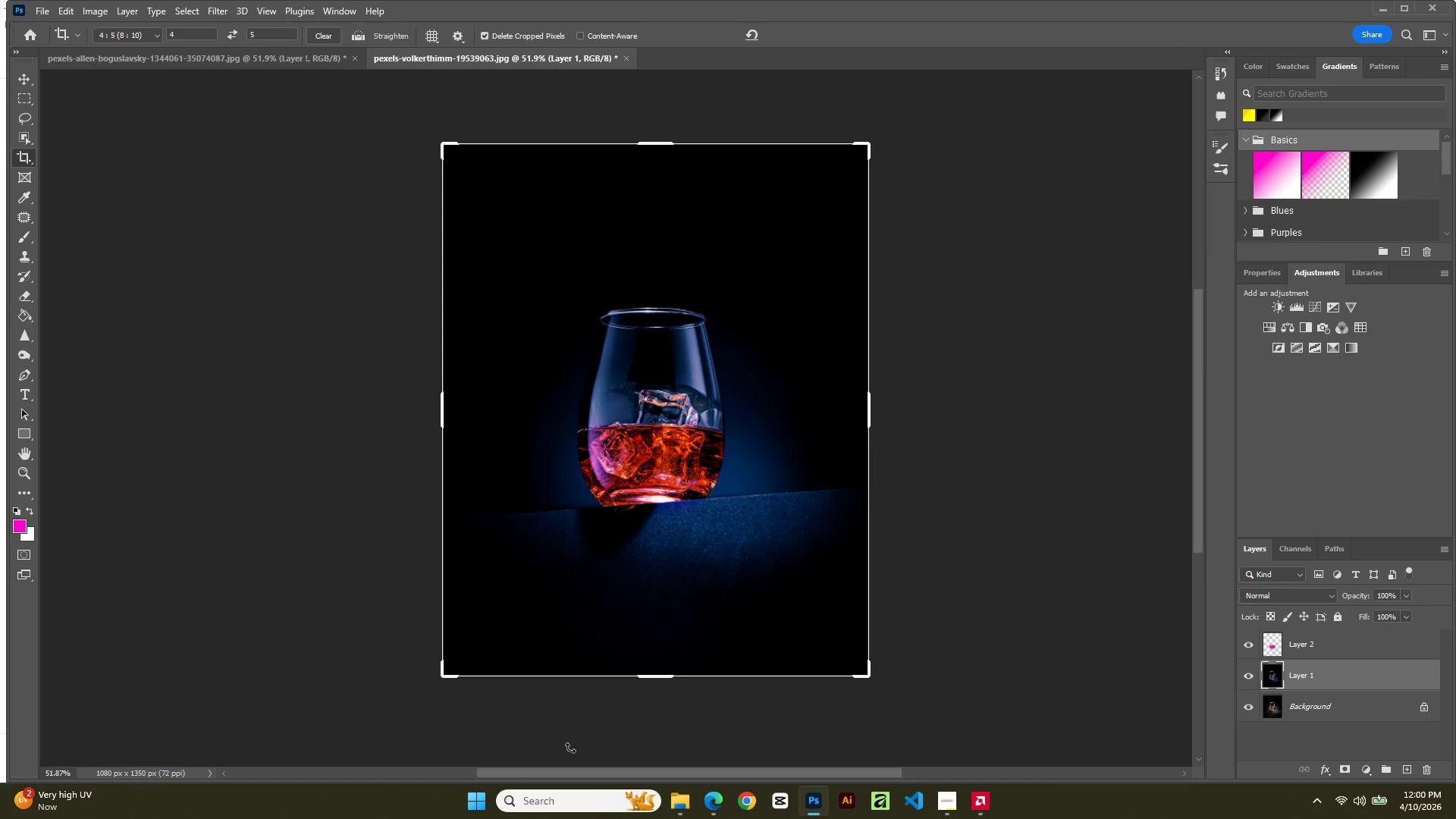 
left_click([686, 806])
 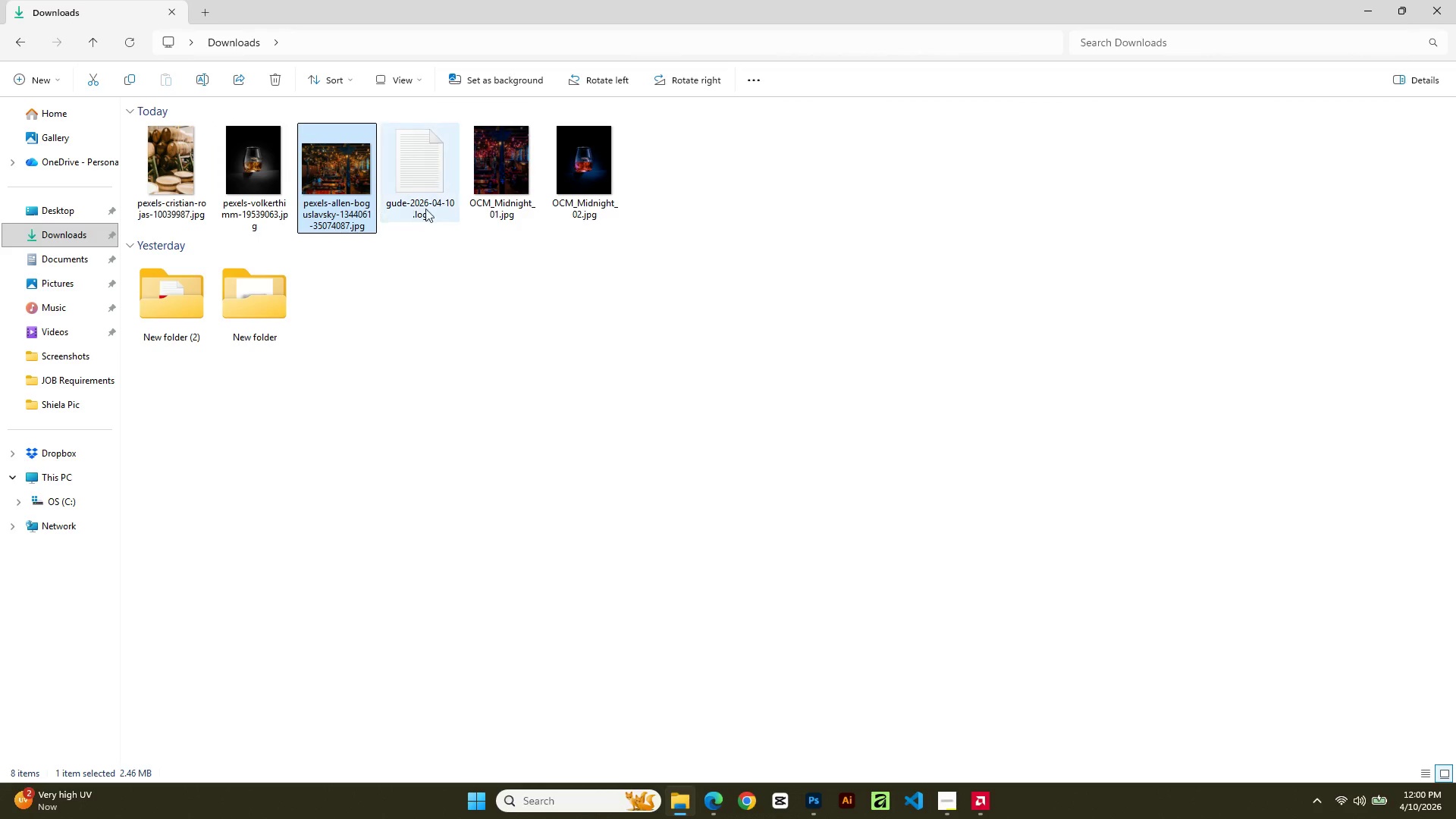 
left_click([480, 182])
 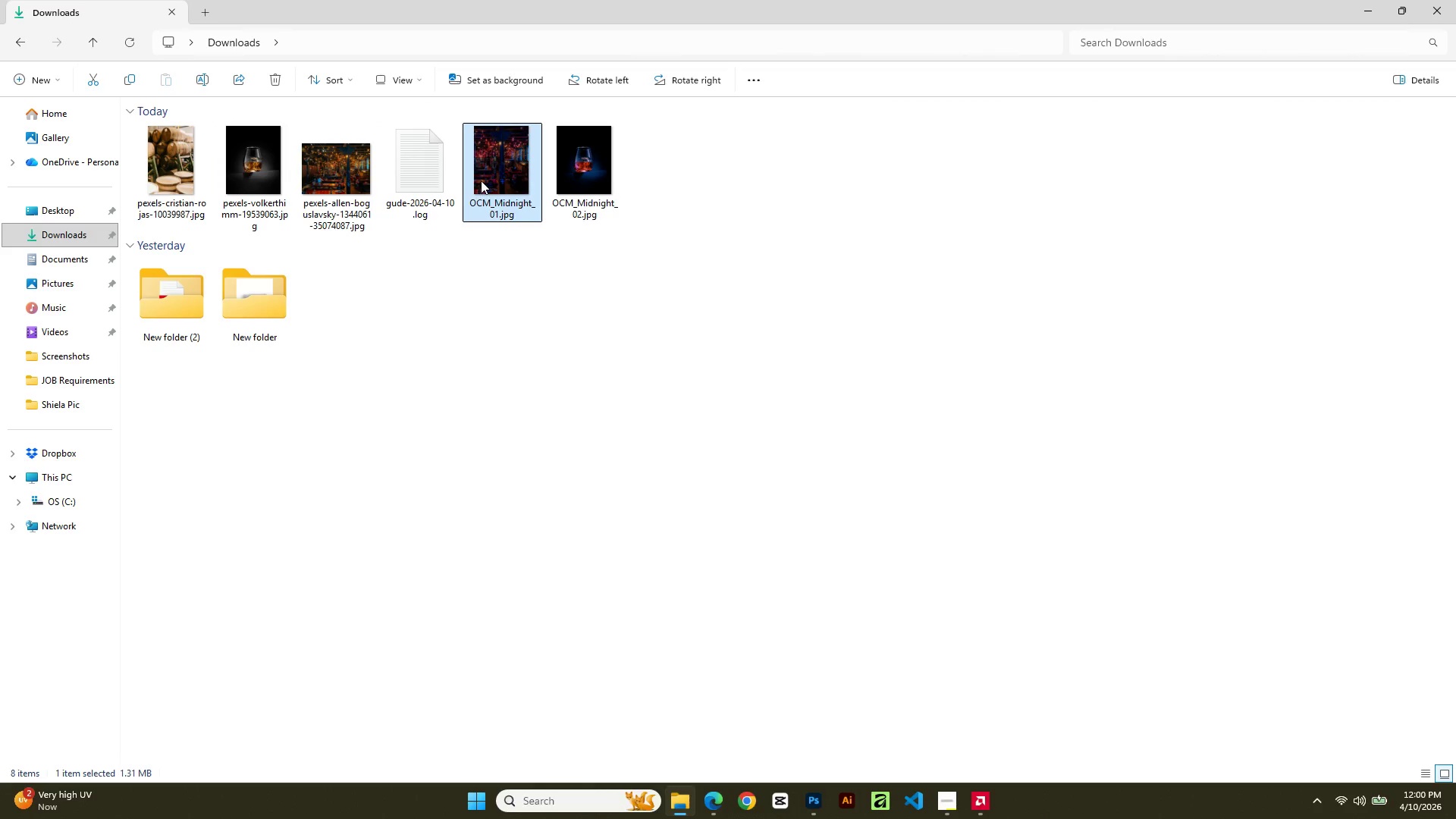 
double_click([481, 180])
 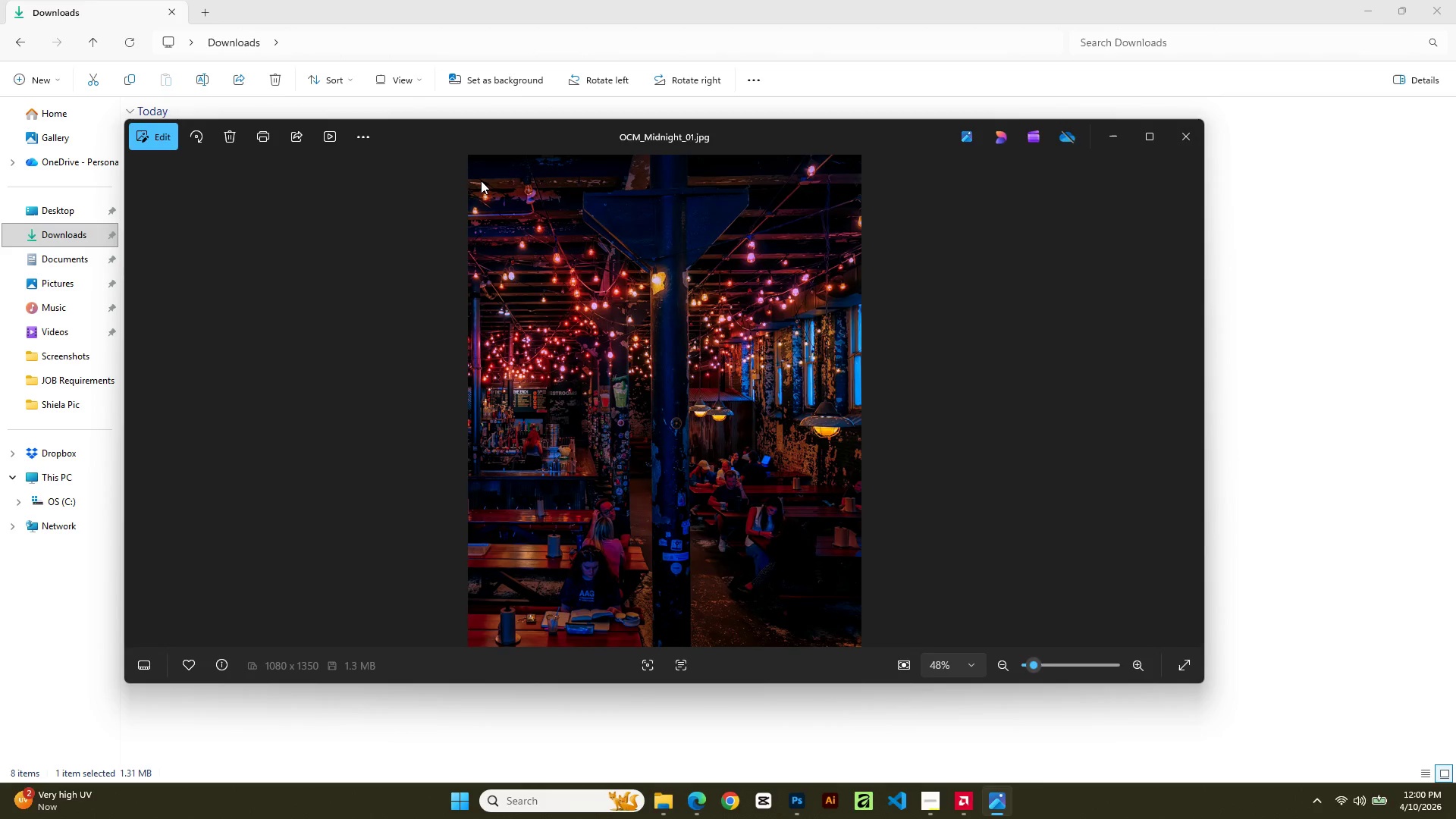 
key(ArrowRight)
 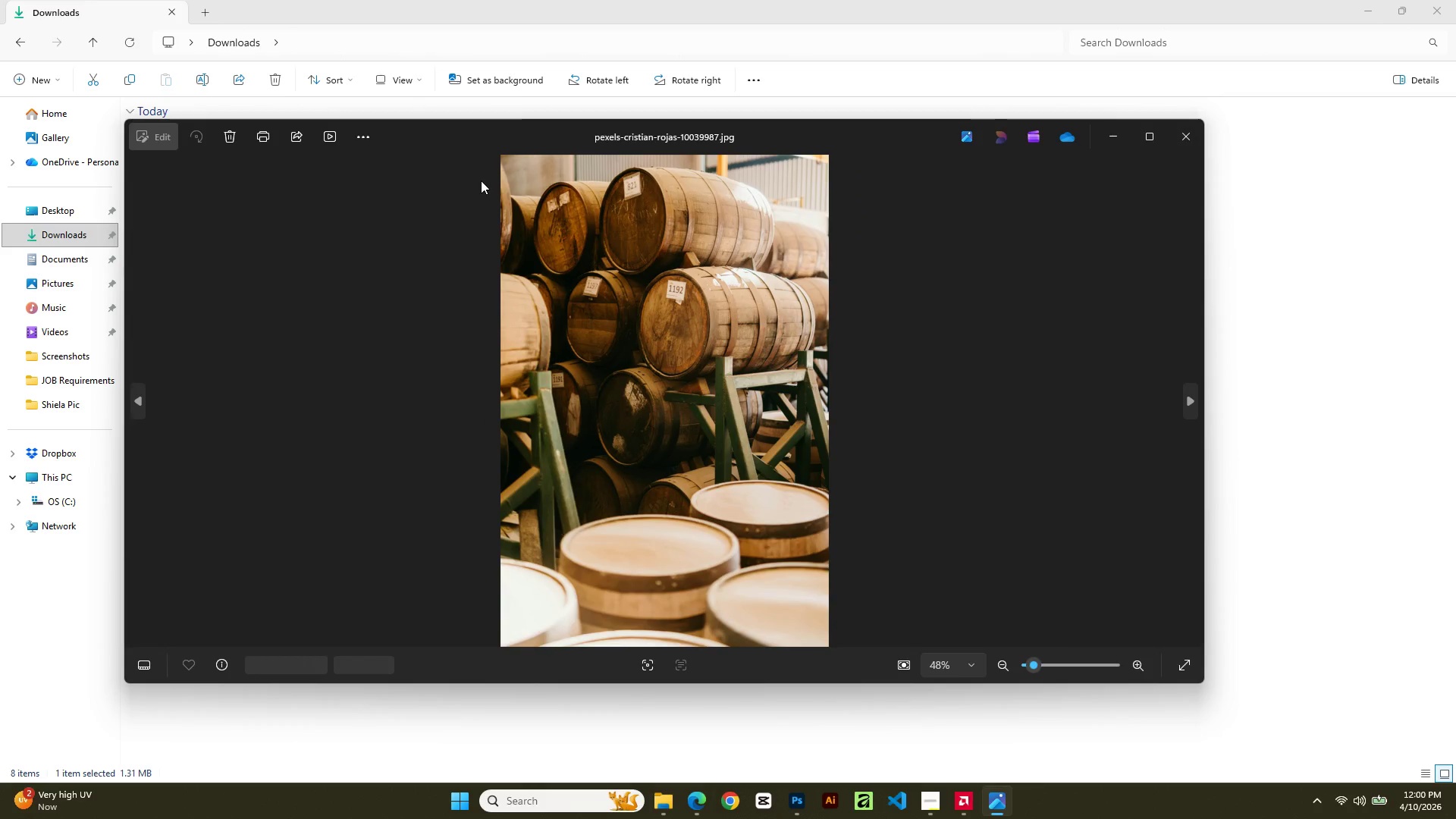 
key(ArrowLeft)
 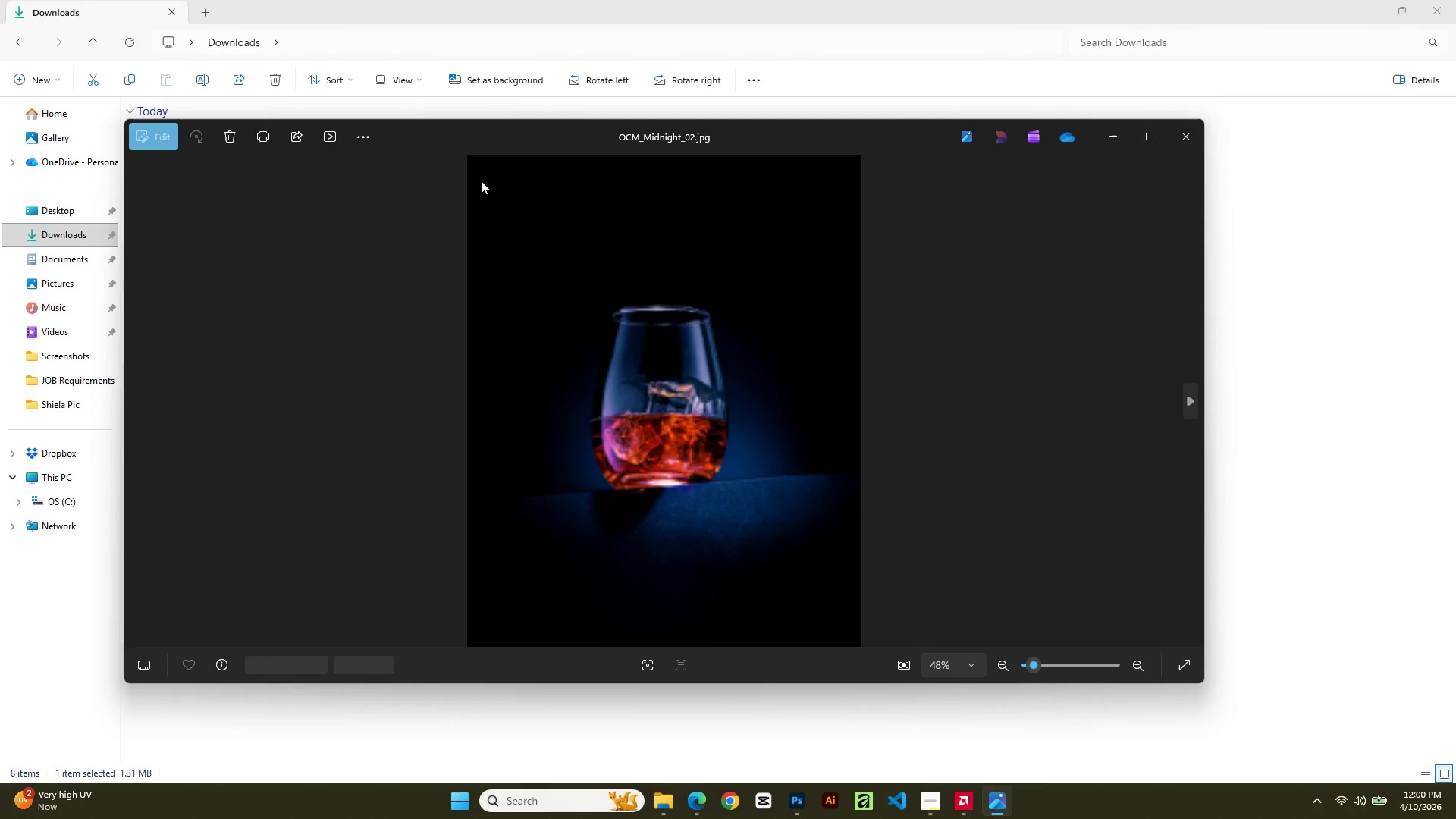 
key(ArrowLeft)
 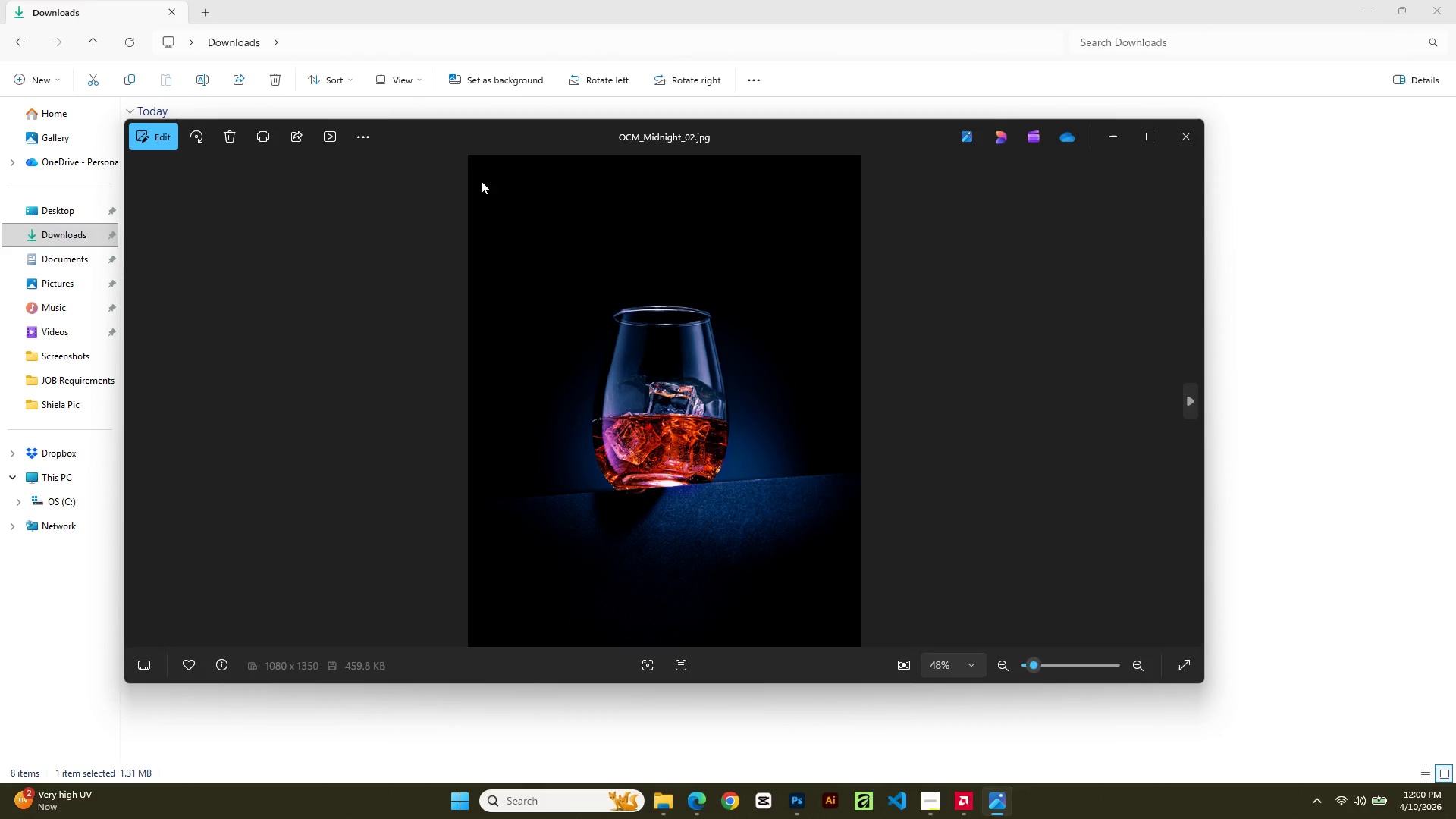 
key(ArrowRight)
 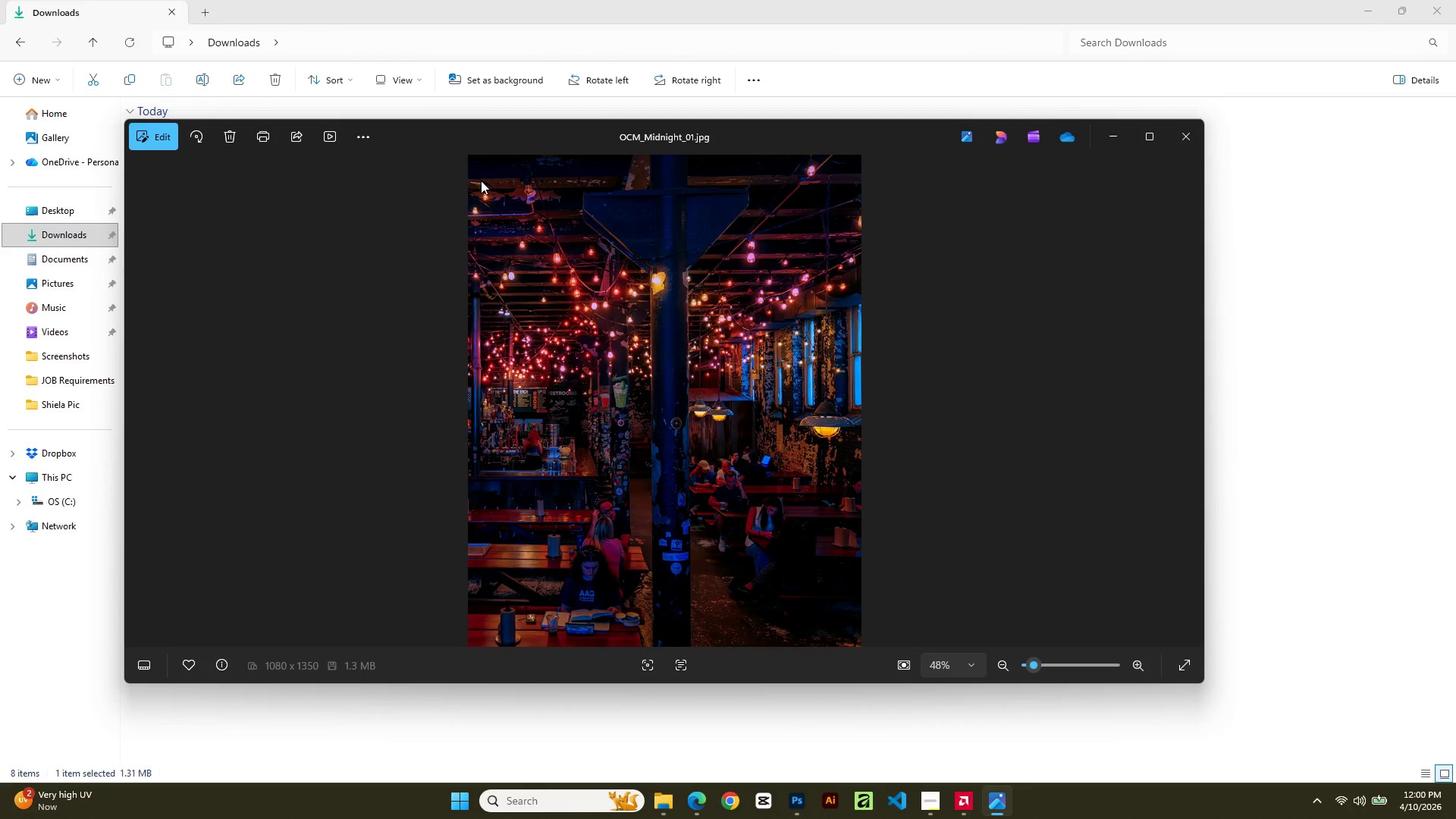 
key(ArrowLeft)
 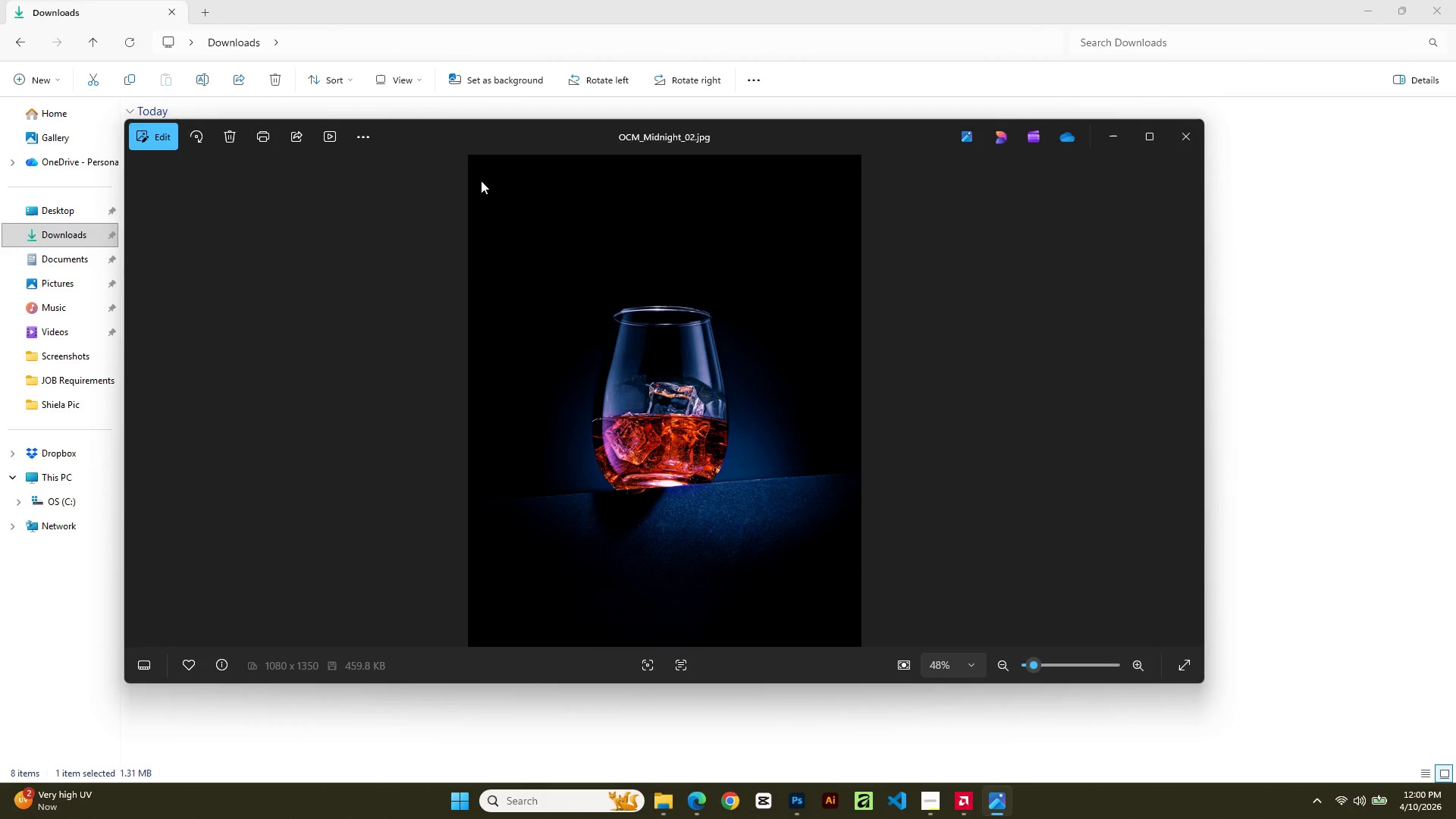 
key(ArrowRight)
 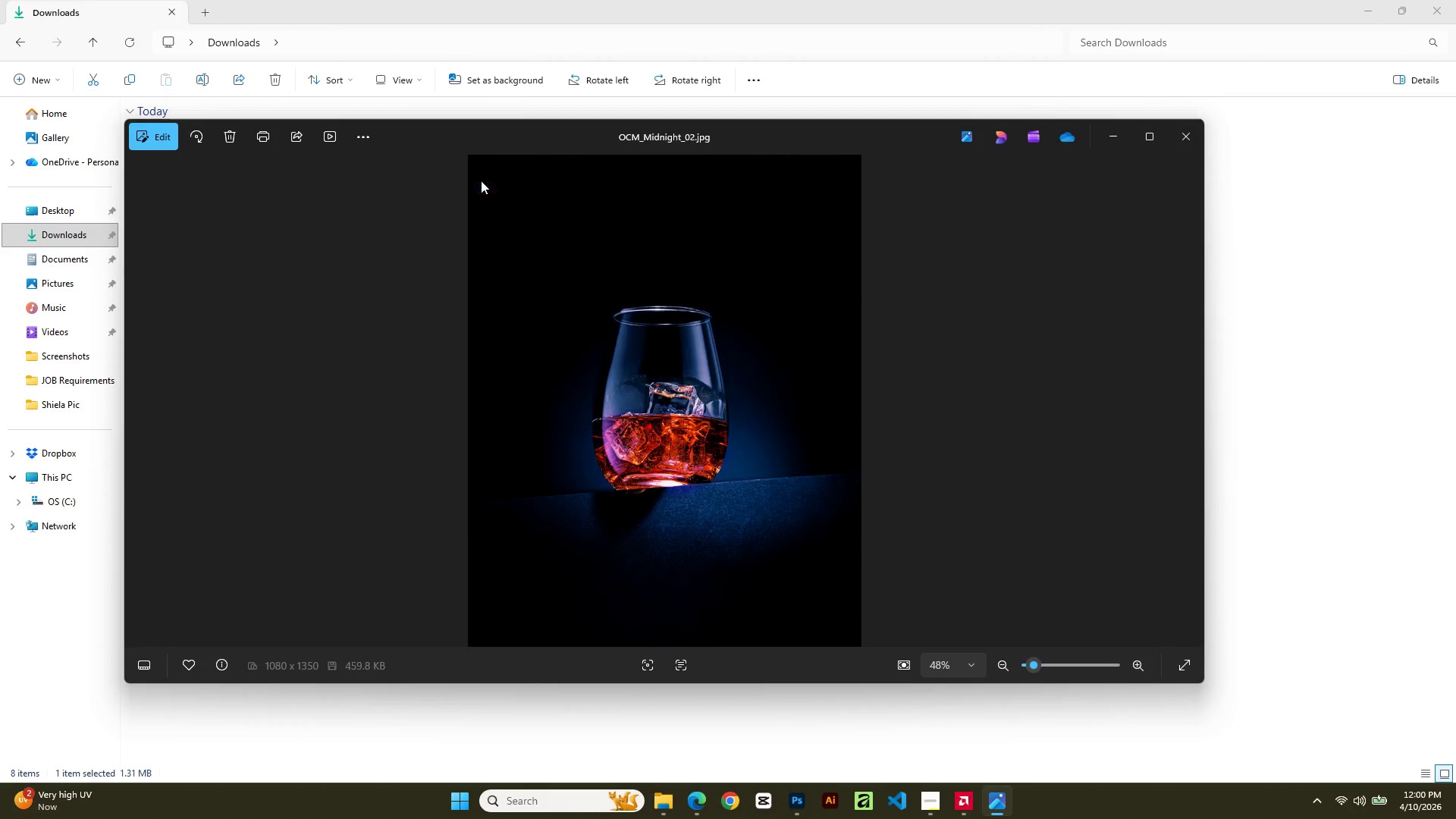 
key(ArrowLeft)
 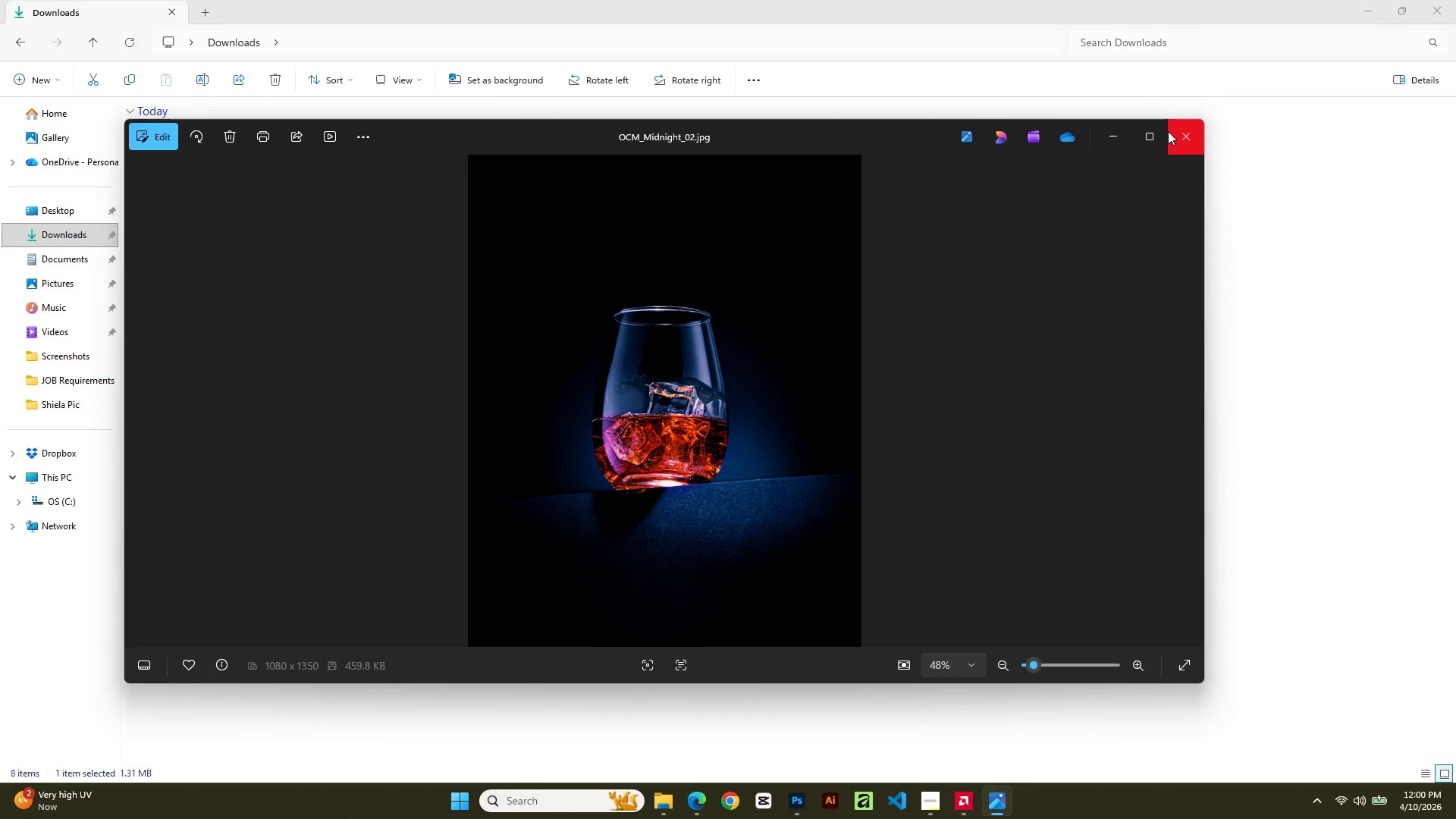 
left_click([1172, 131])
 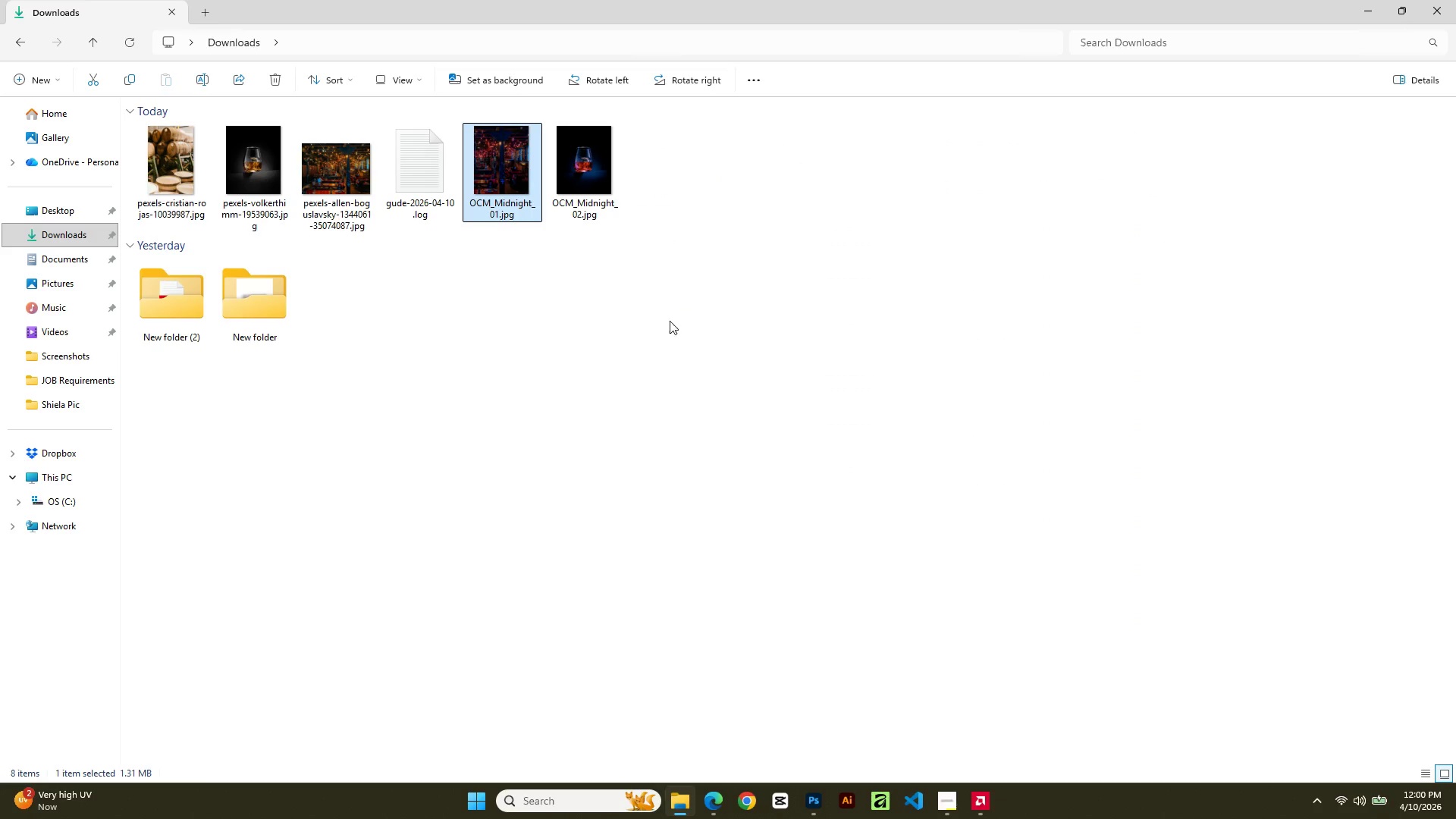 
left_click([655, 369])
 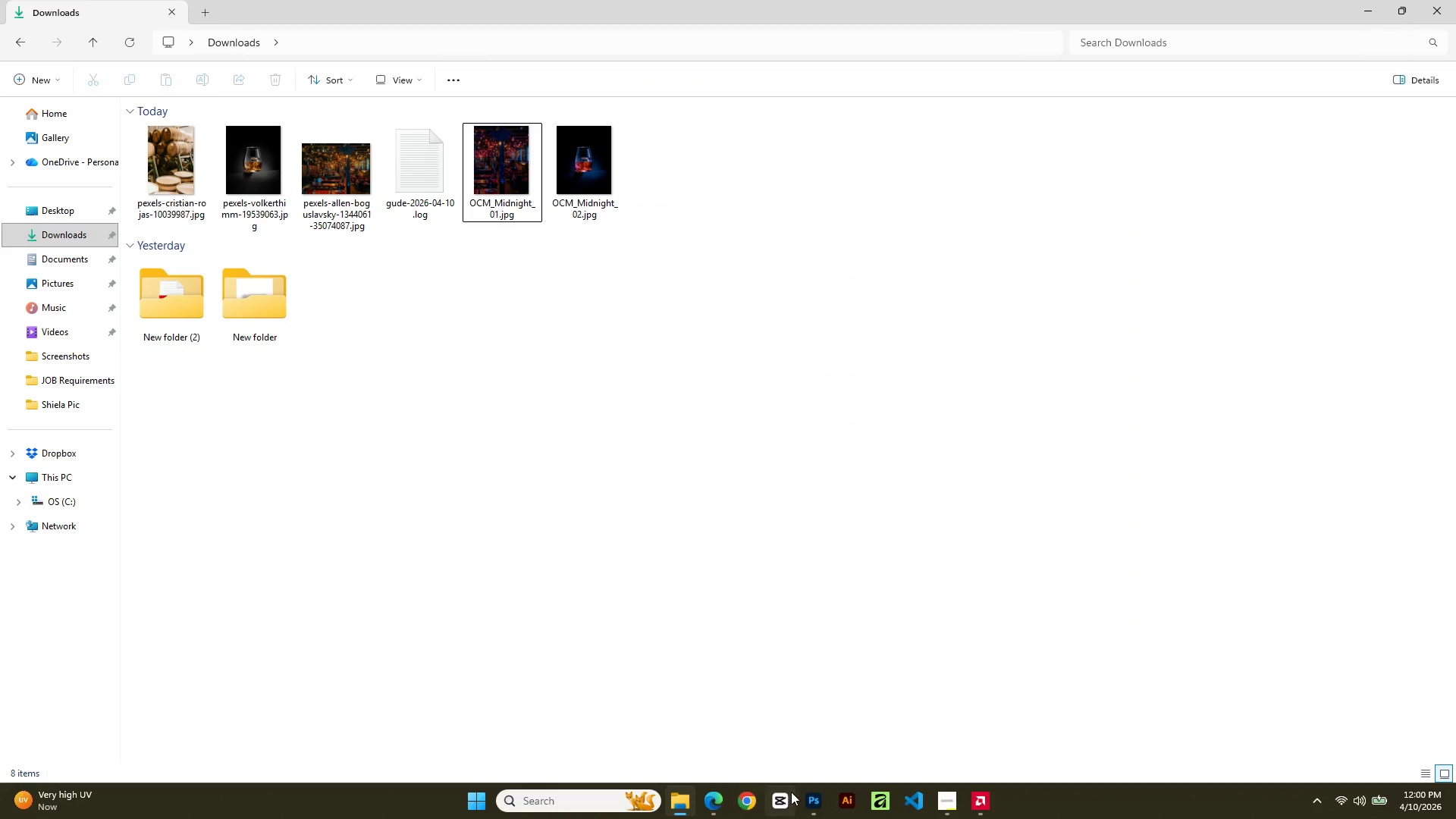 
left_click([811, 800])
 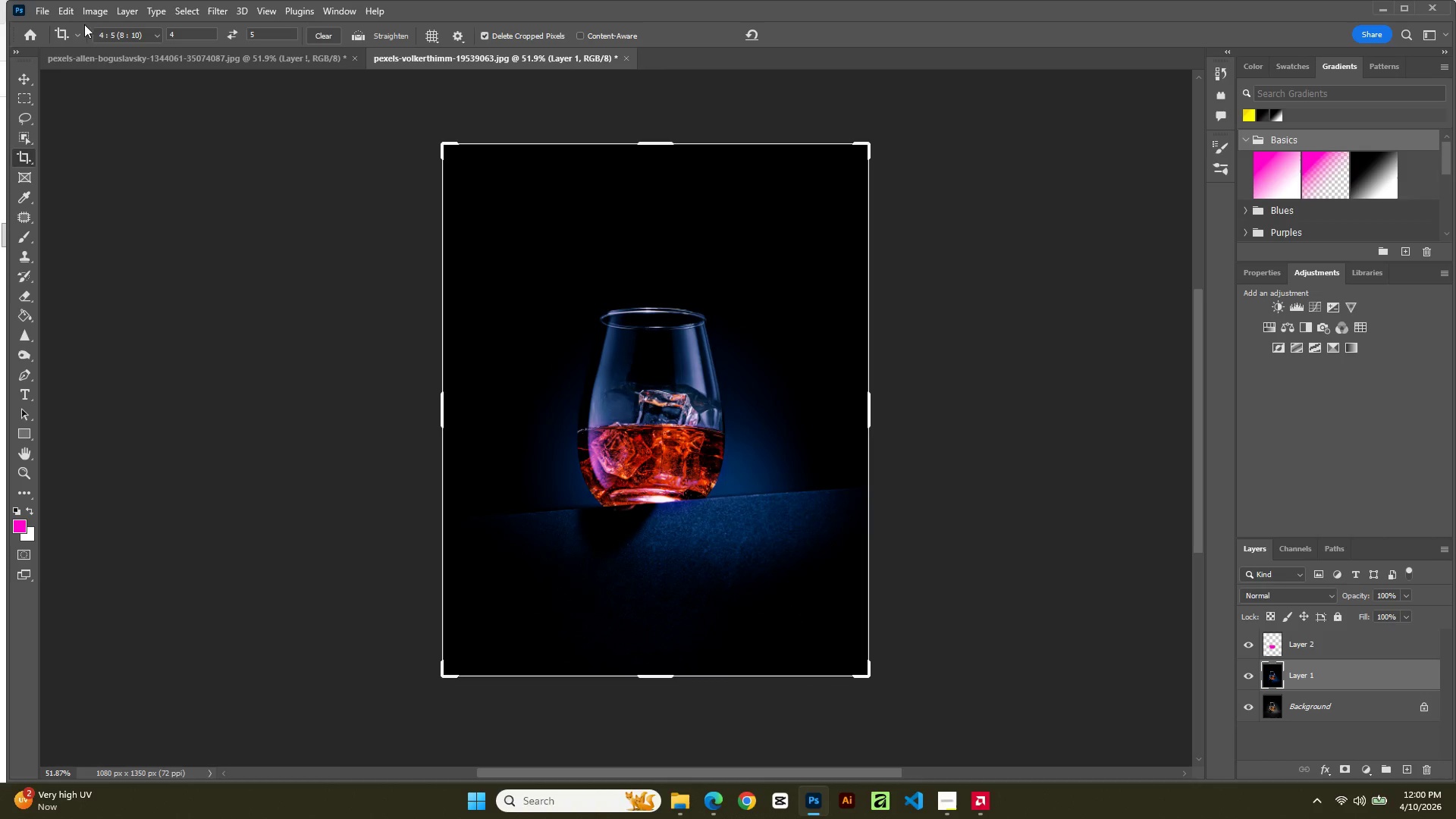 
left_click([46, 13])
 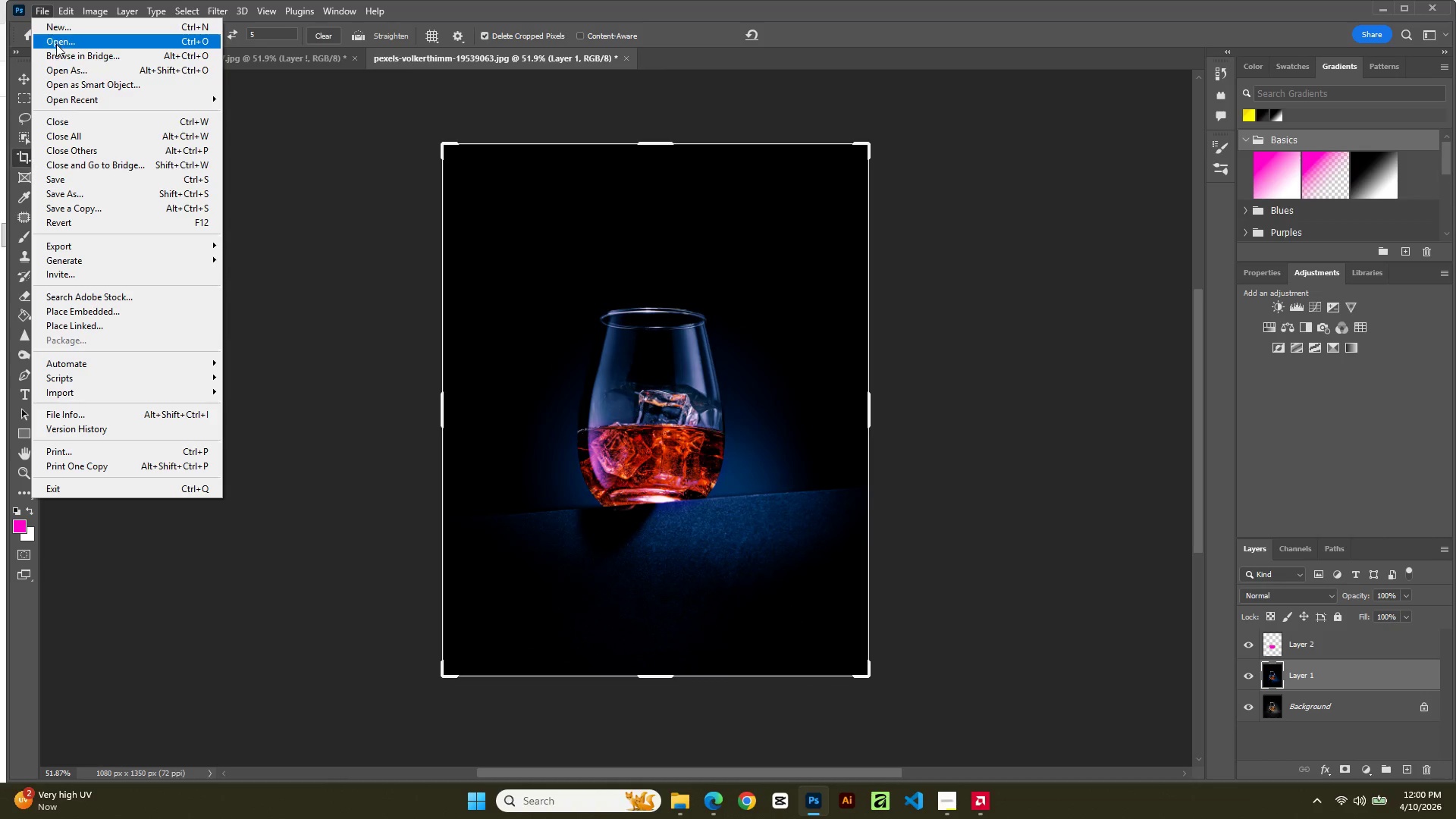 
left_click([56, 49])
 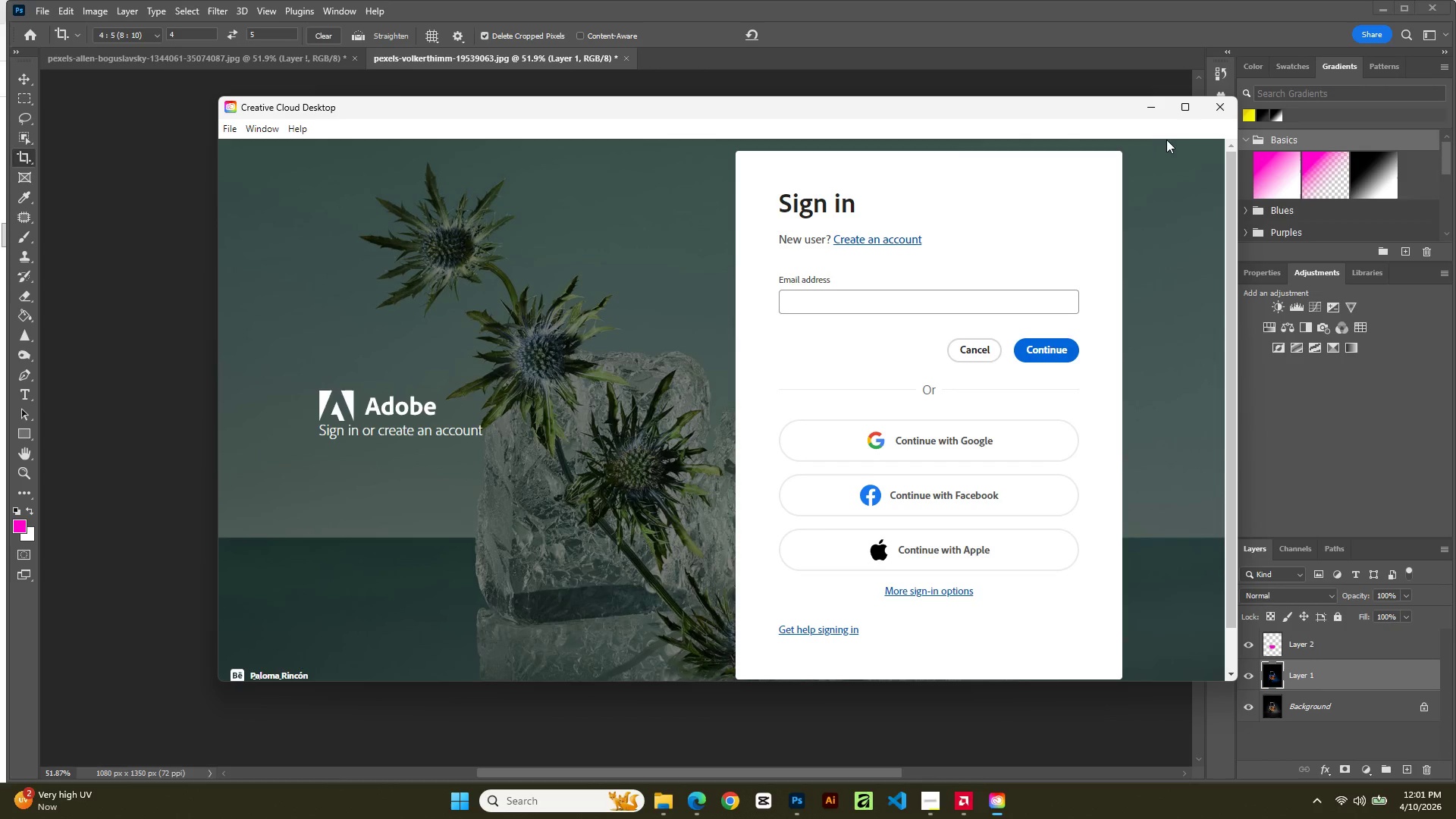 
left_click([1227, 108])
 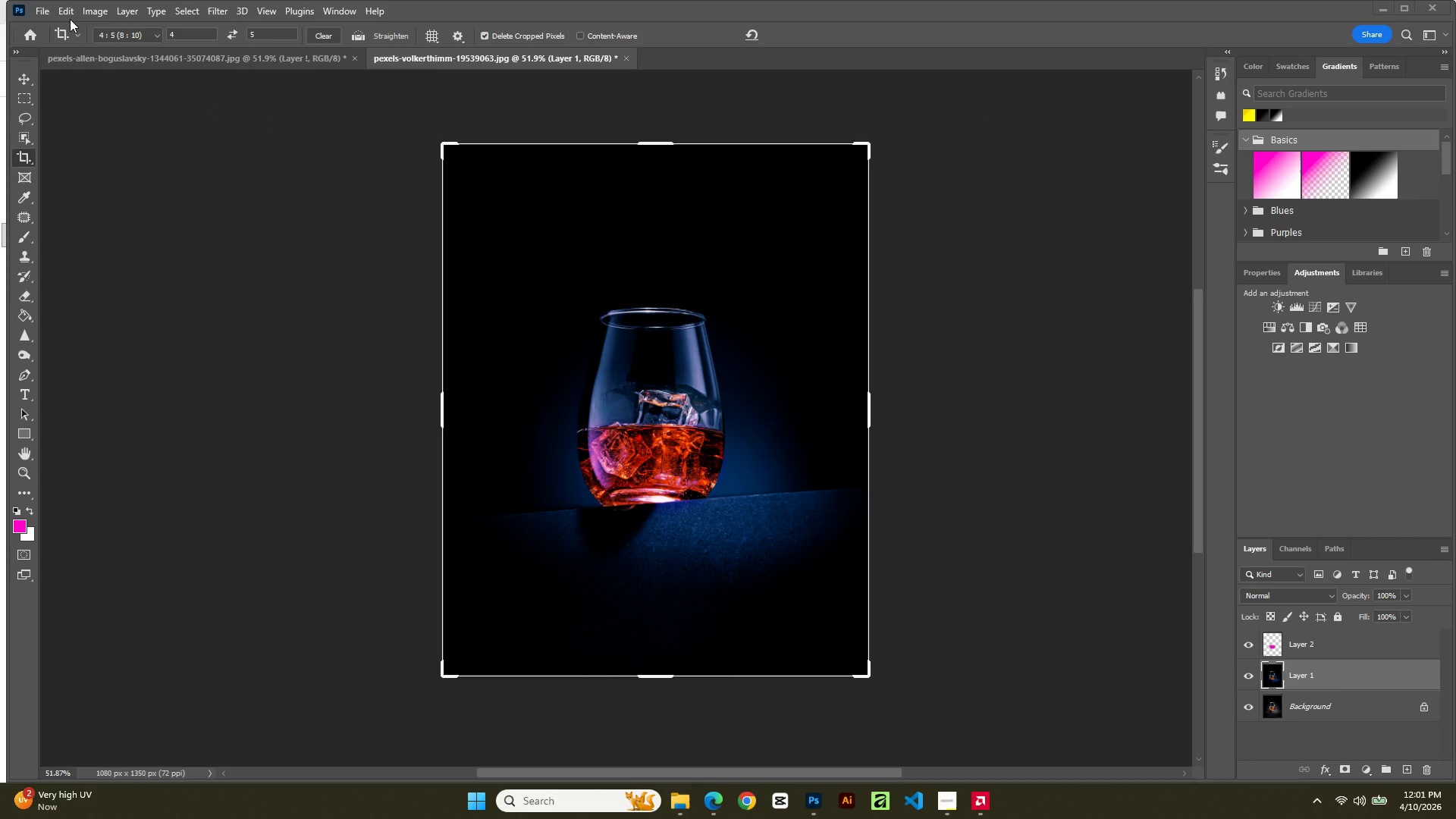 
left_click([39, 5])
 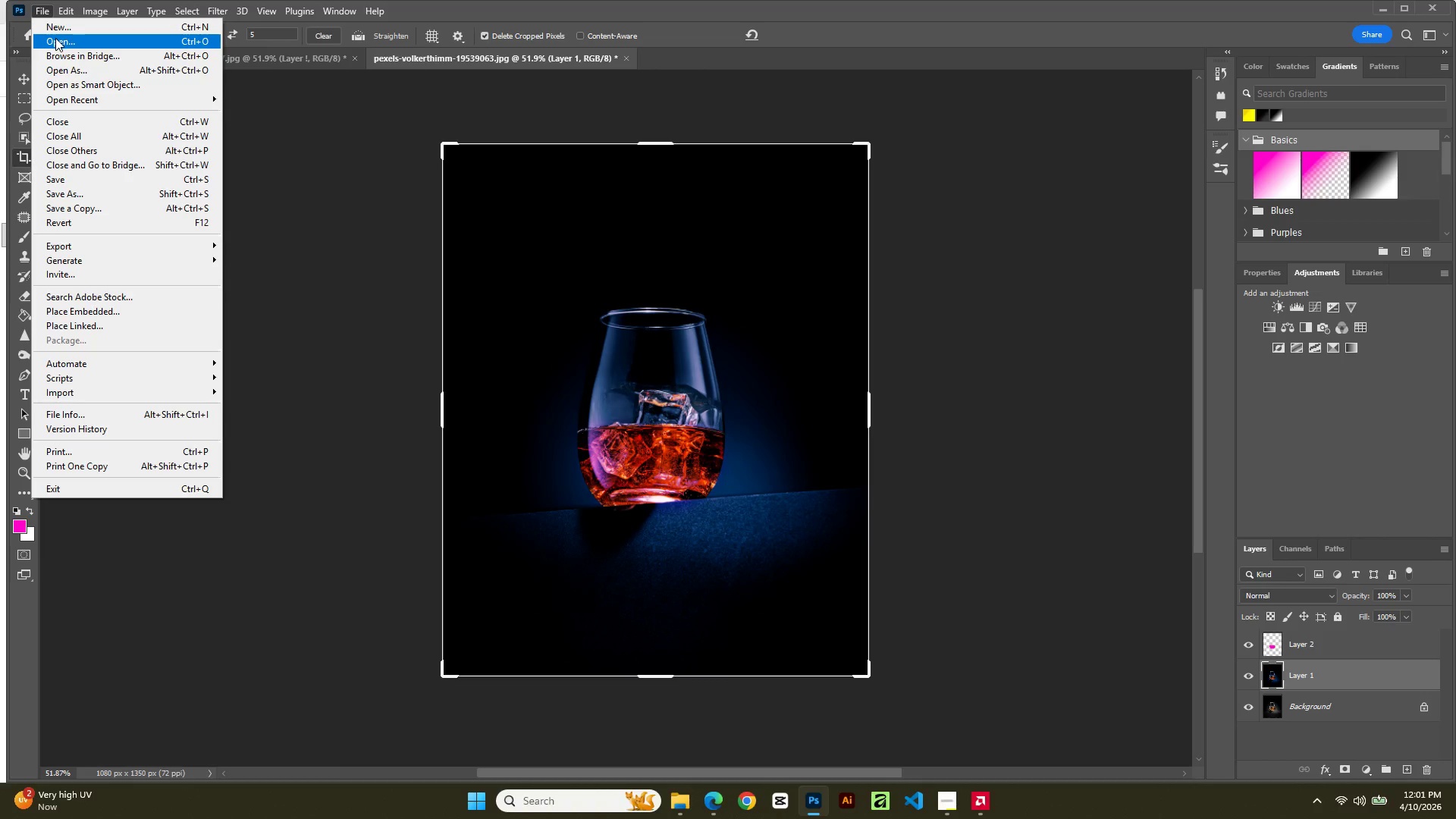 
left_click([55, 38])
 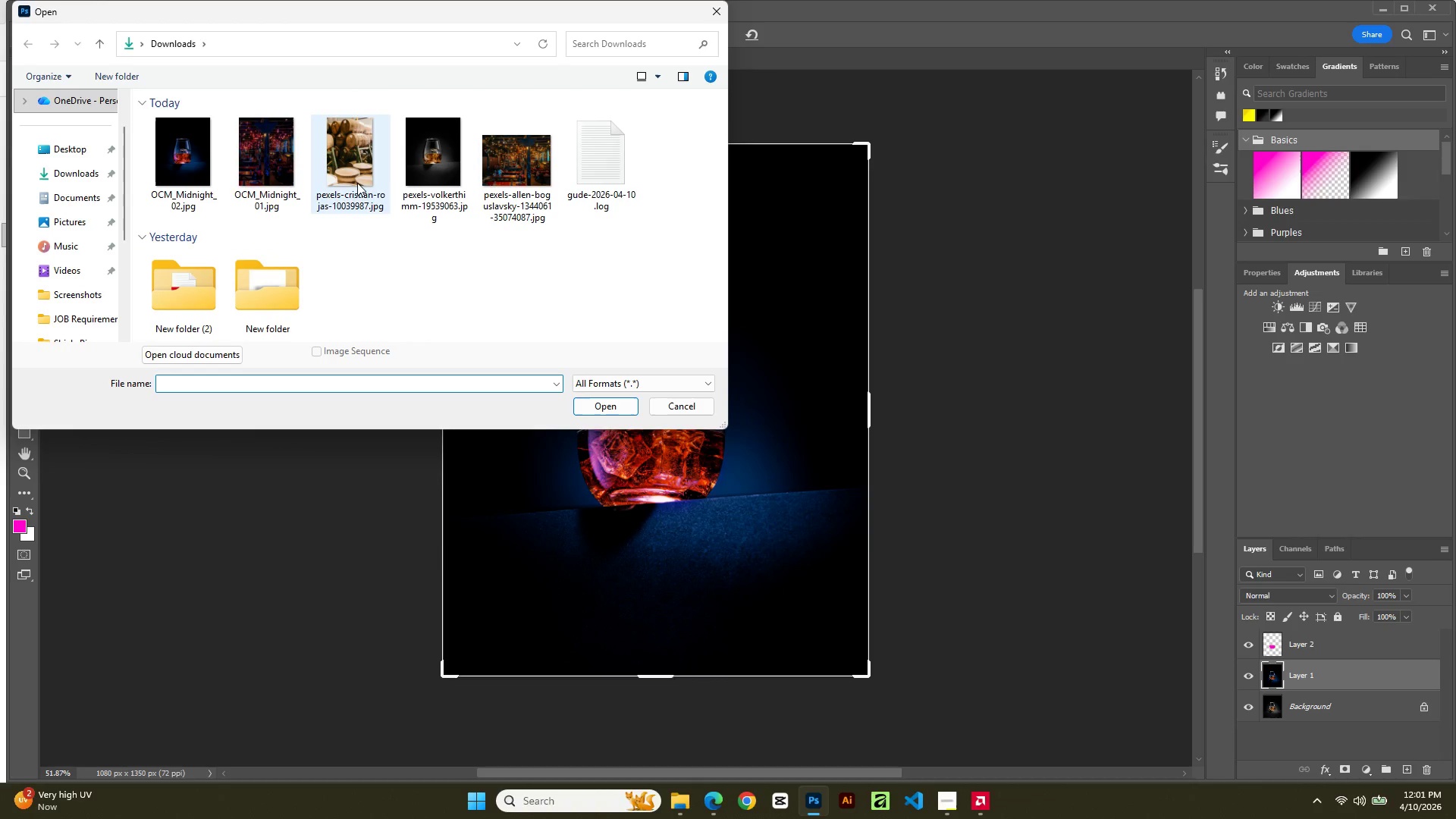 
double_click([357, 183])
 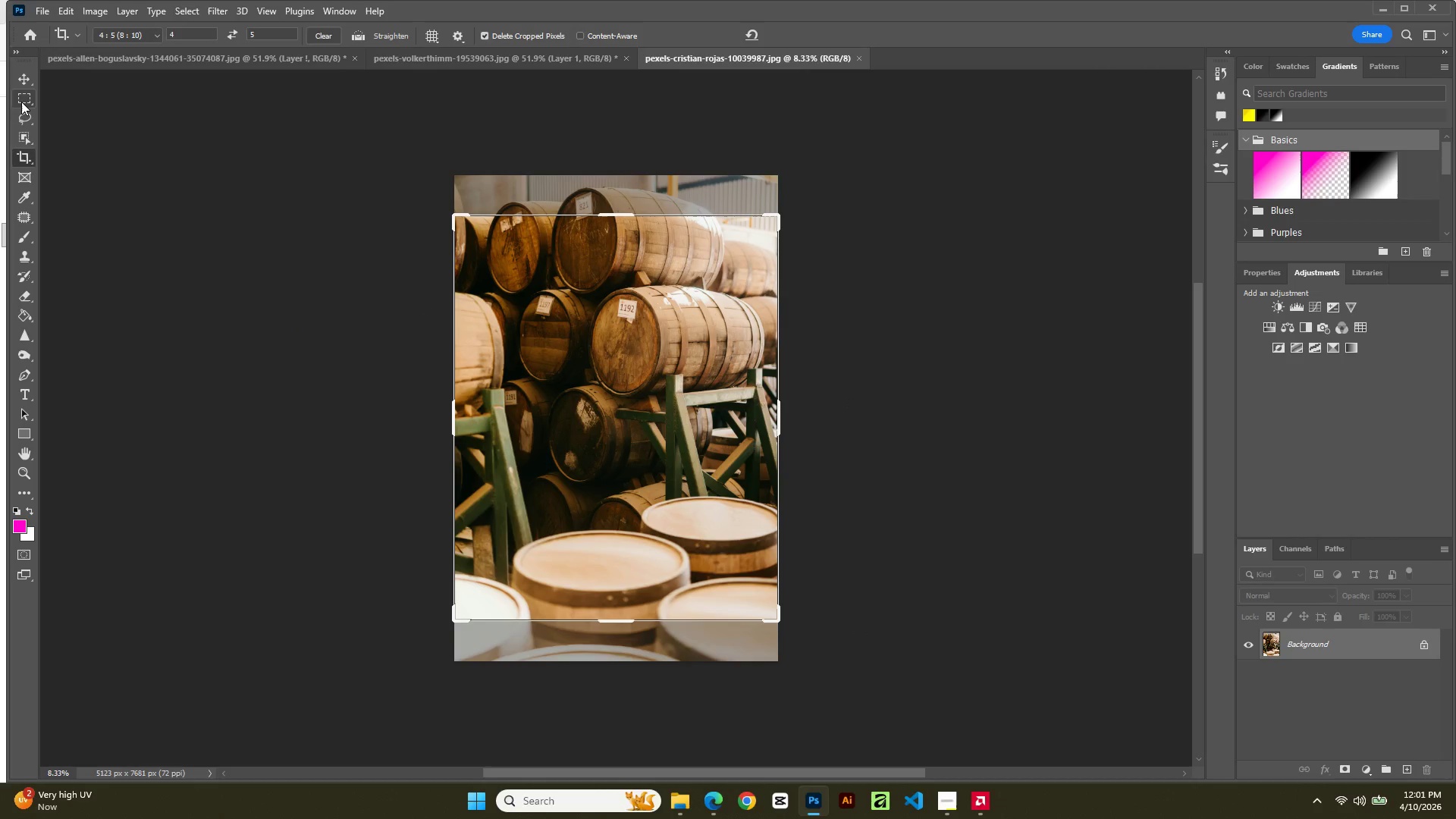 
wait(7.25)
 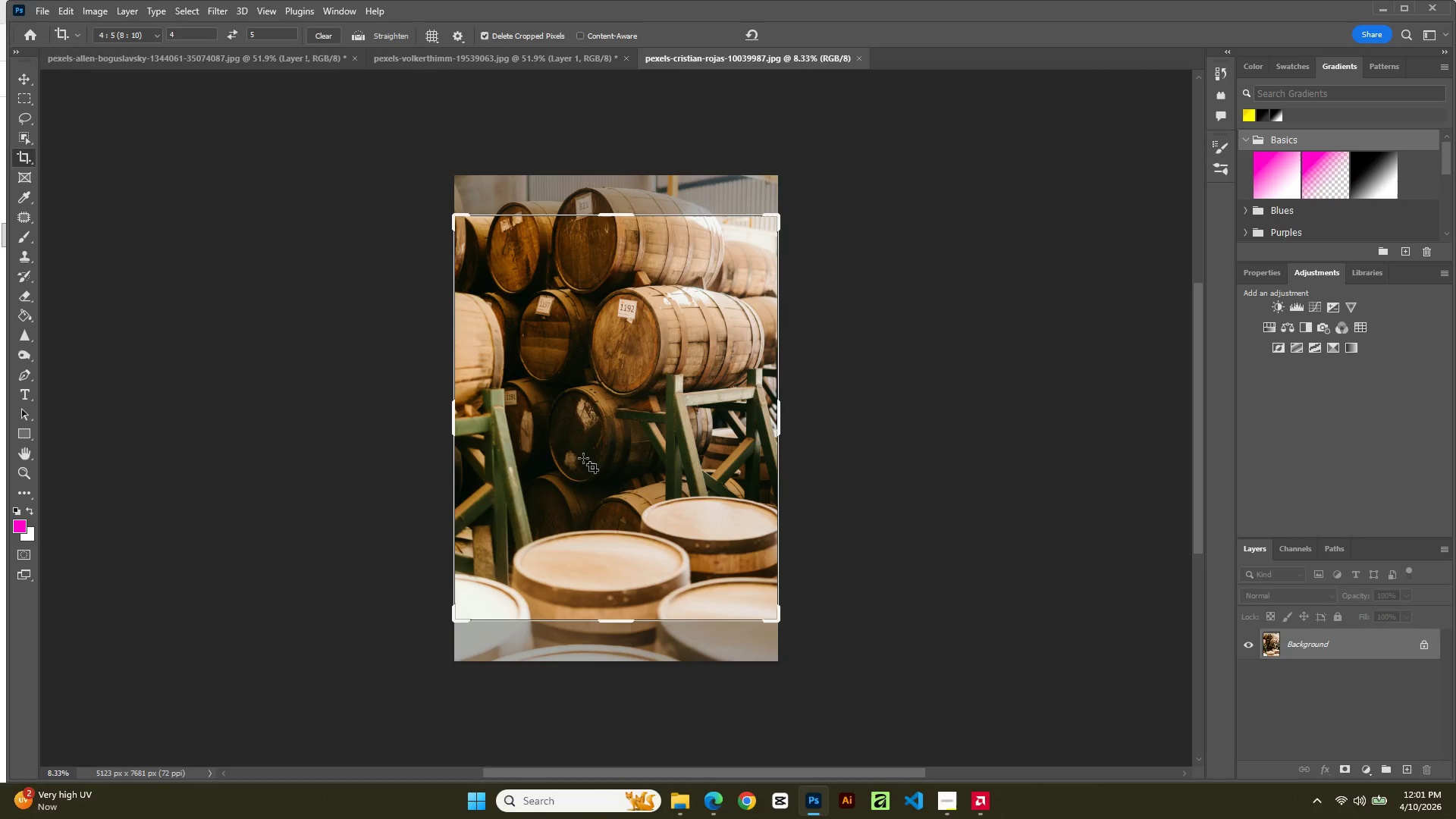 
left_click([27, 75])
 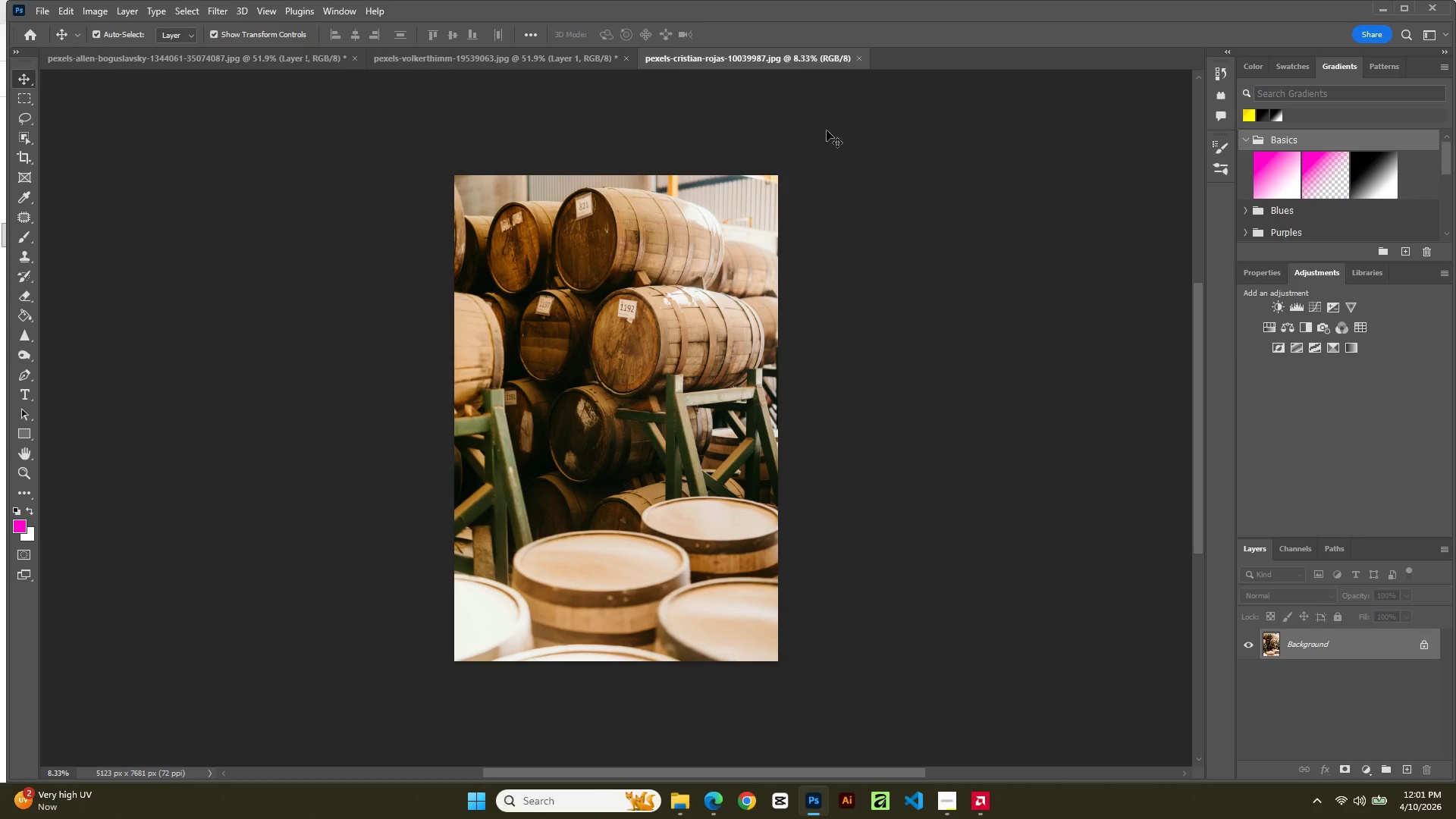 
wait(21.05)
 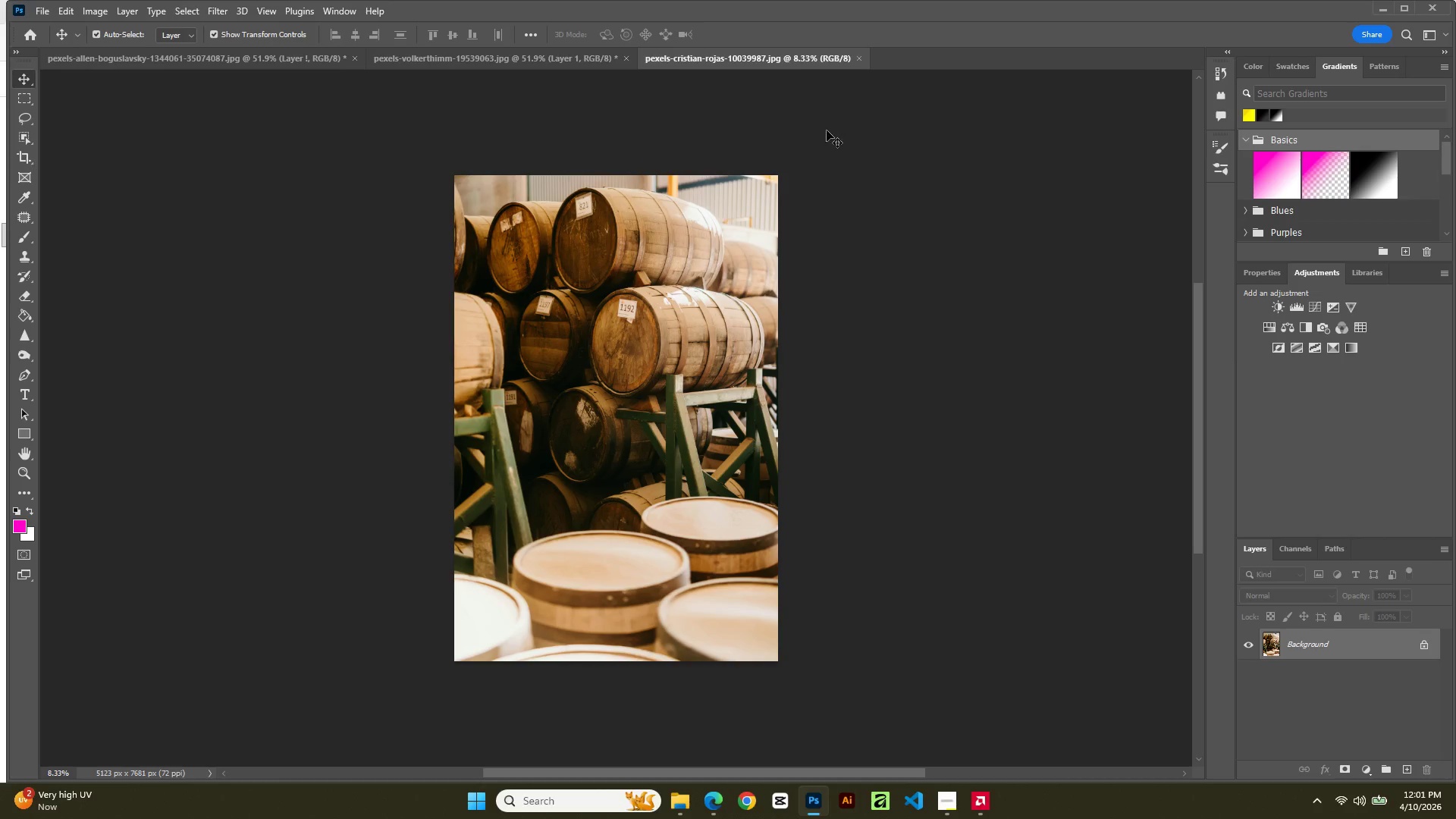 
left_click([74, 14])
 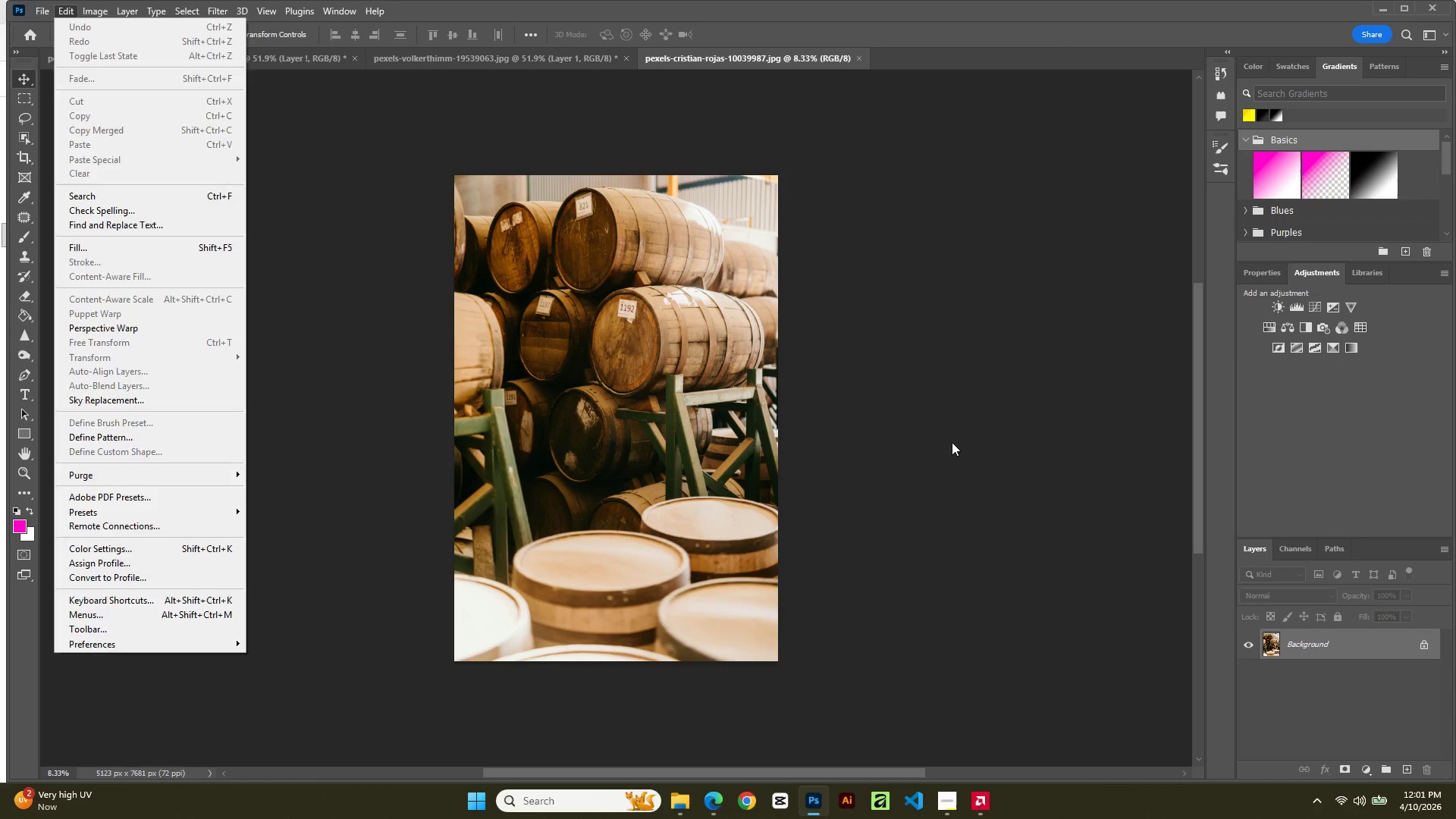 
left_click([1326, 645])
 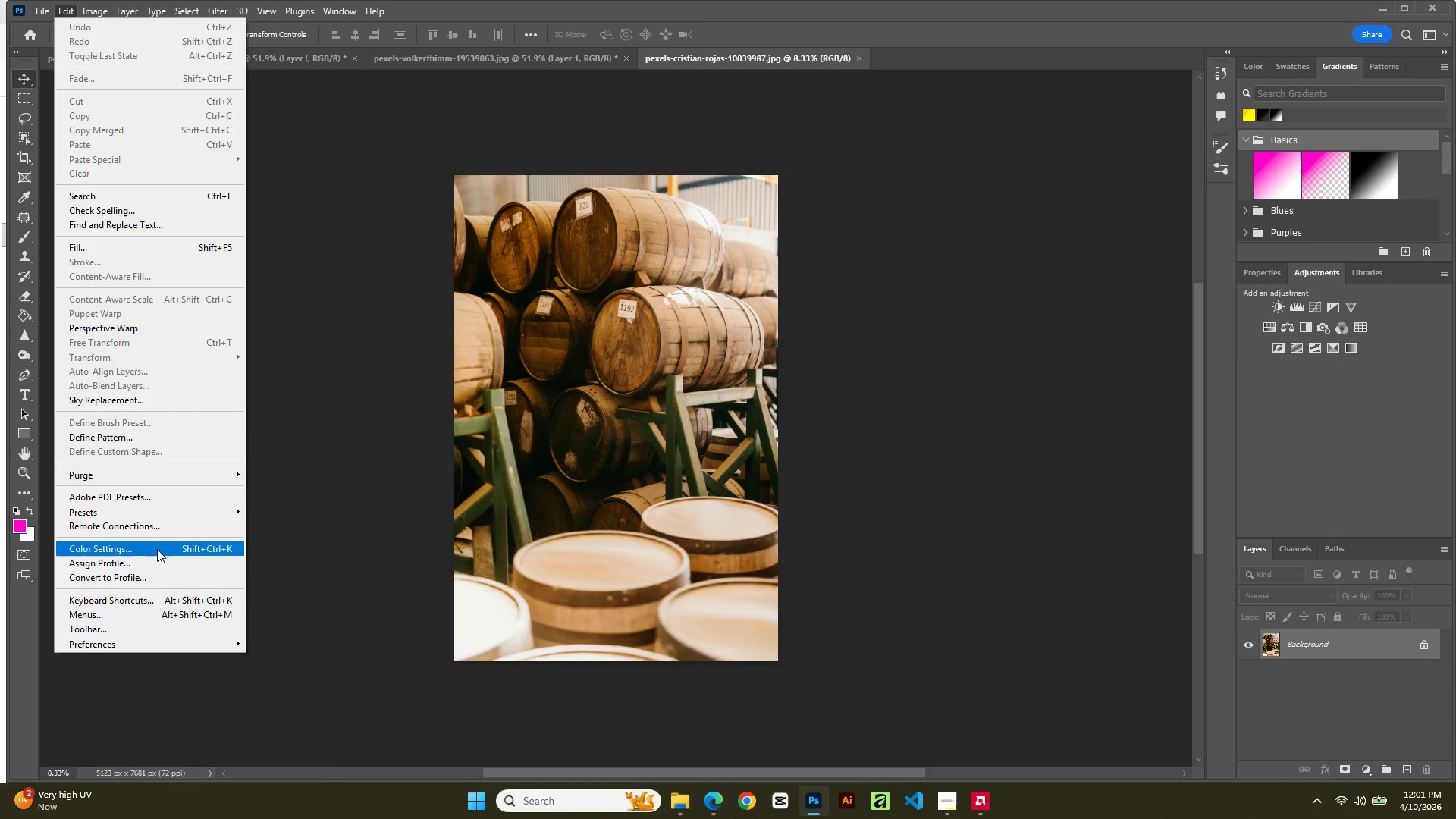 
wait(9.89)
 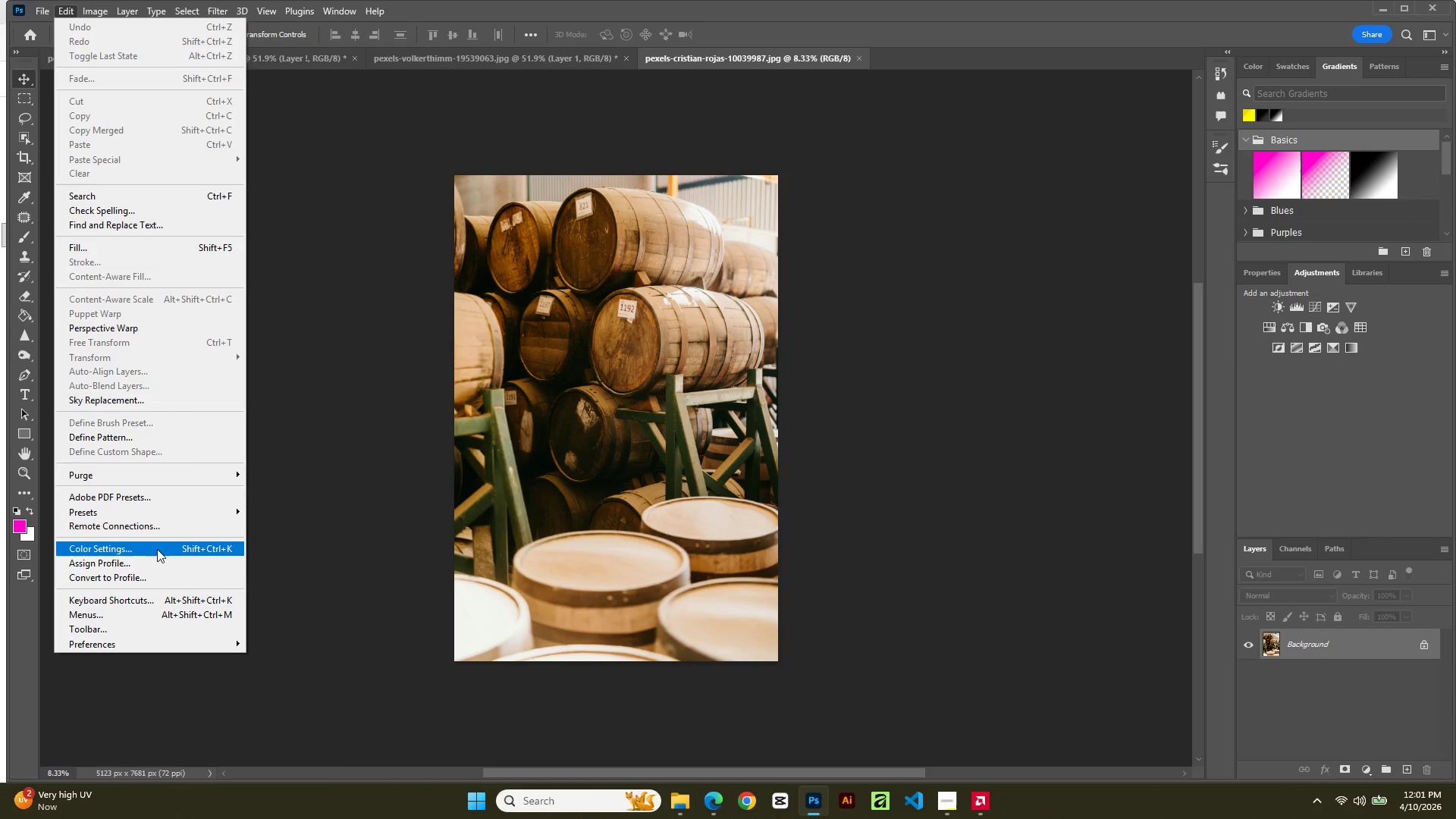 
left_click([123, 575])
 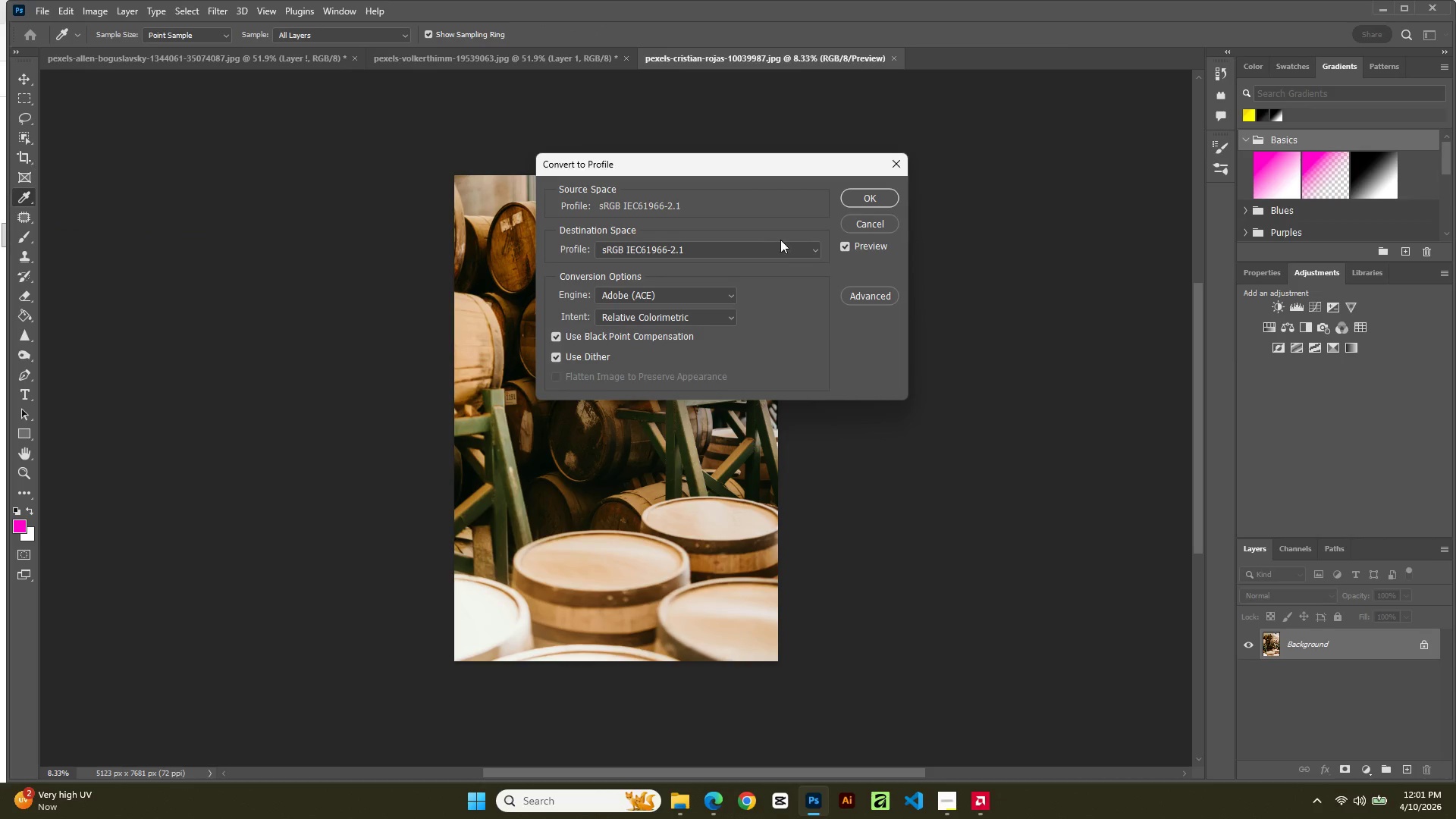 
left_click([865, 193])
 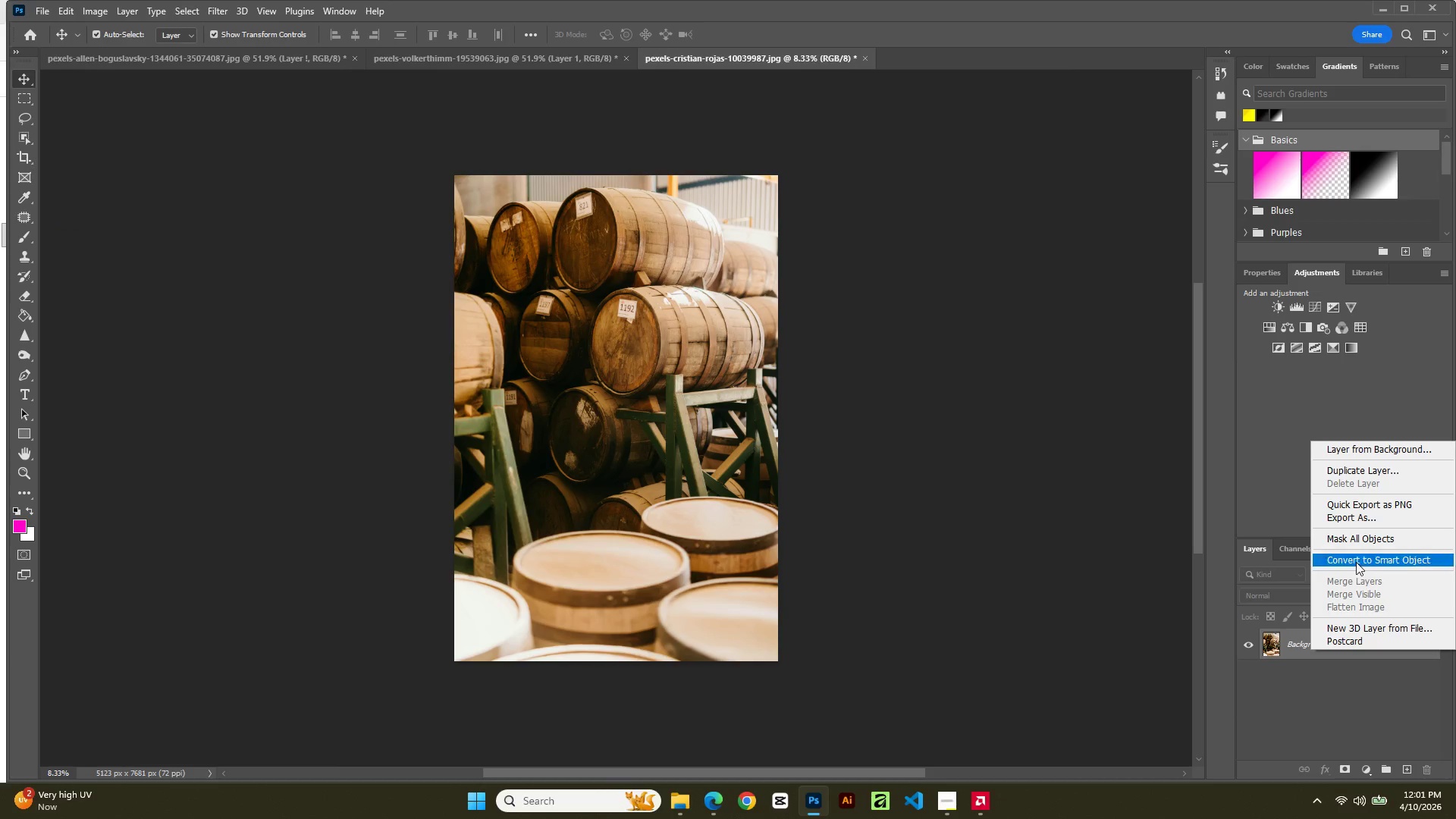 
left_click([1351, 469])
 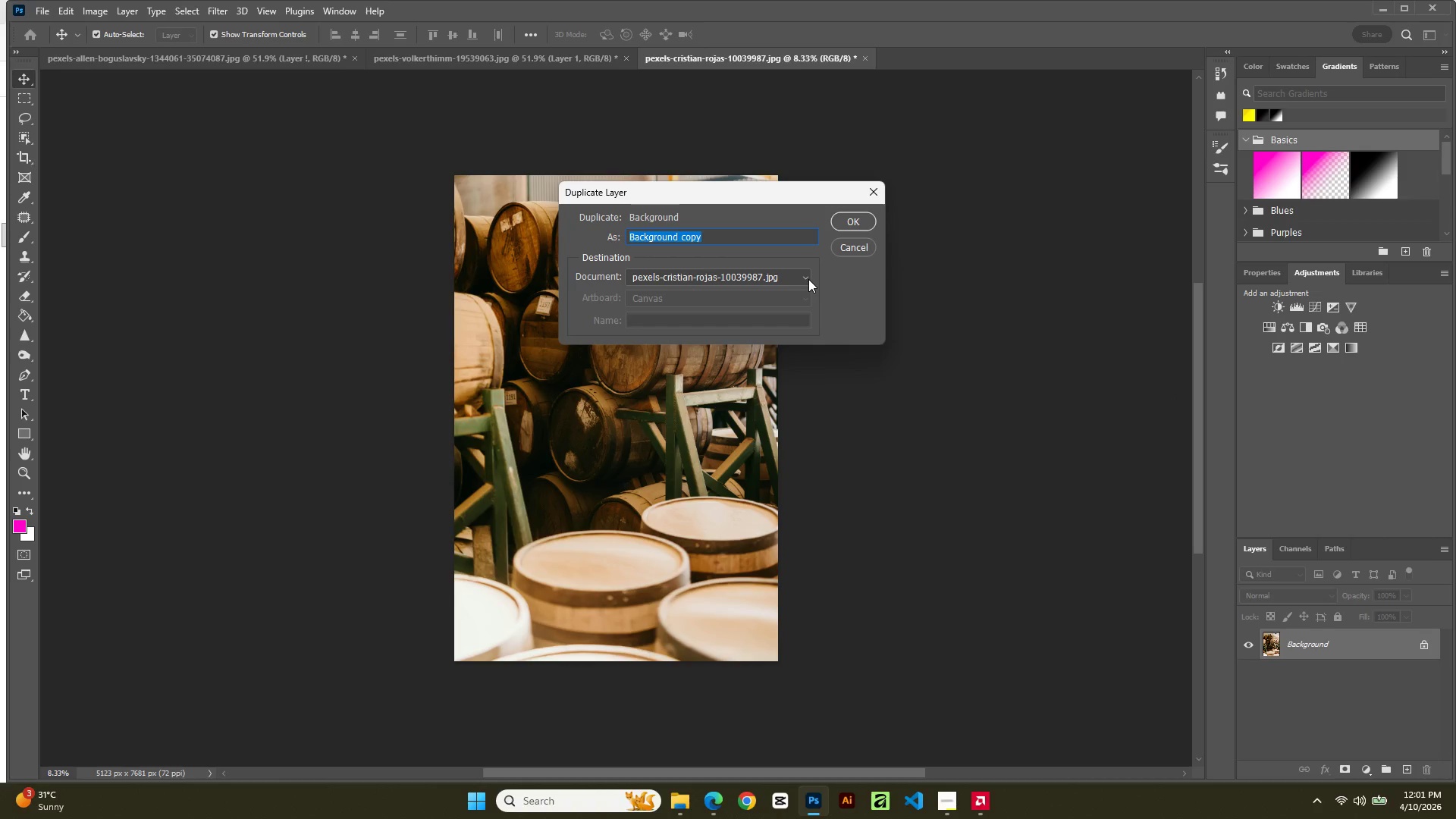 
type(Layer 1)
 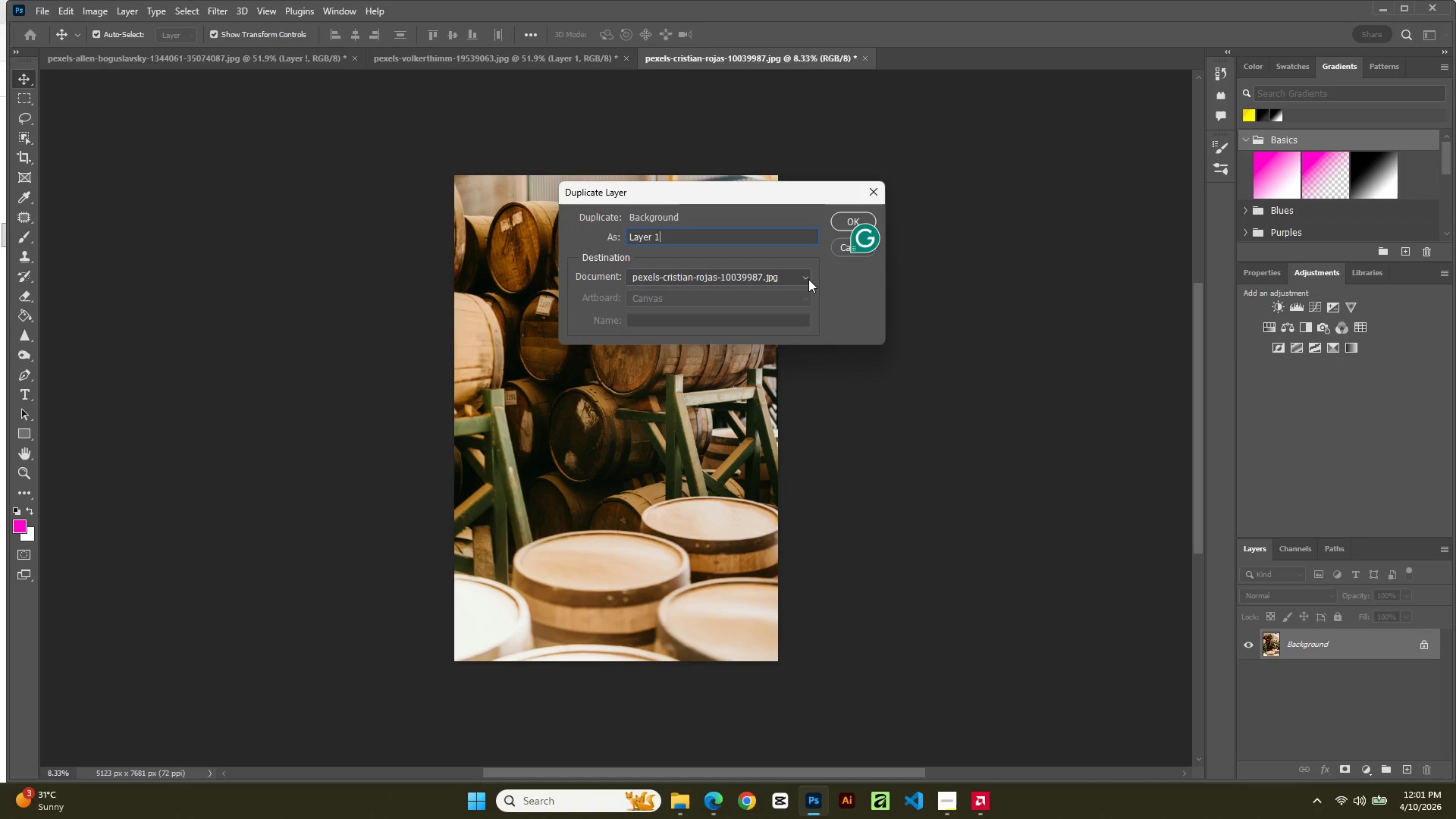 
key(Enter)
 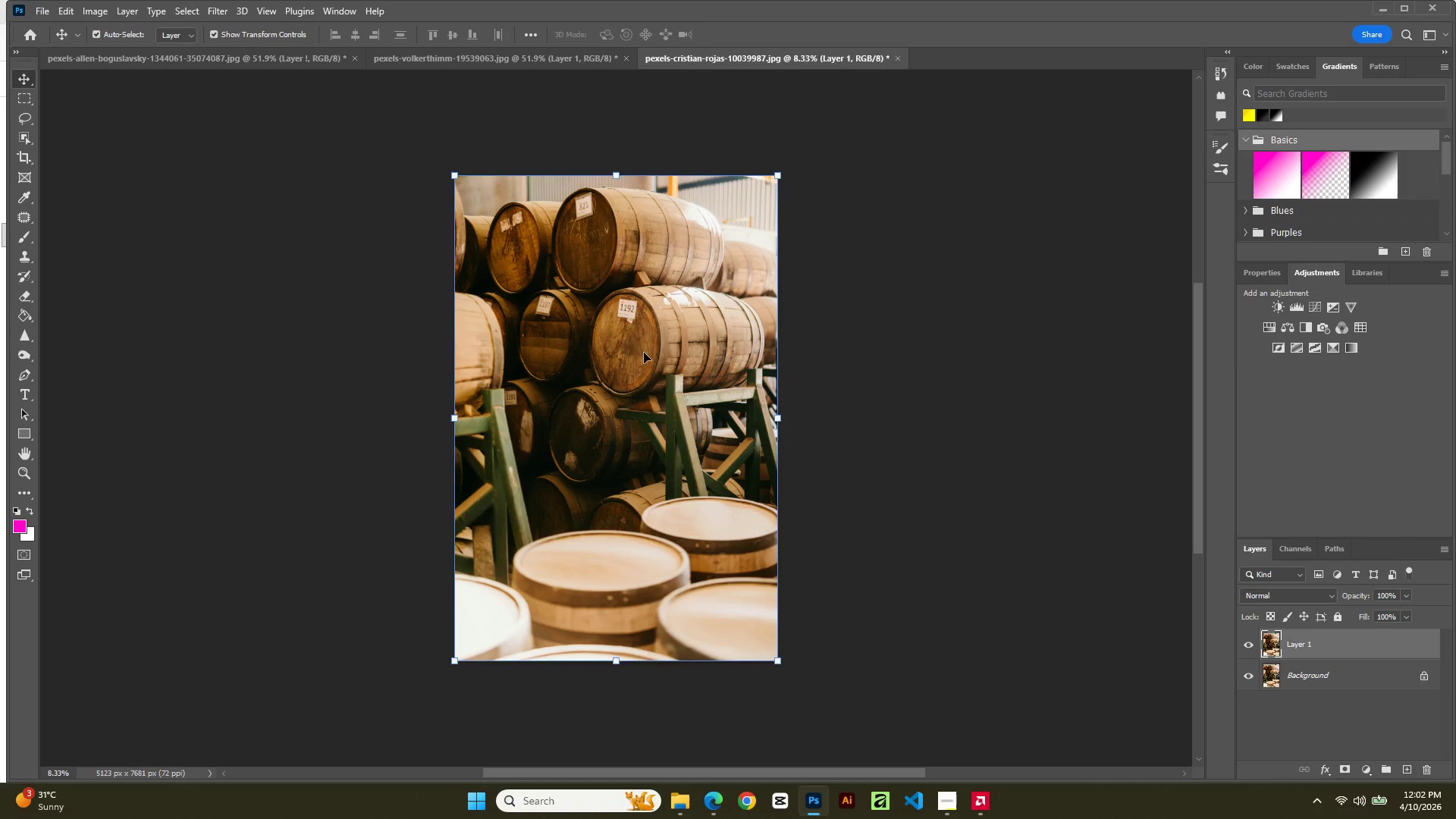 
wait(8.56)
 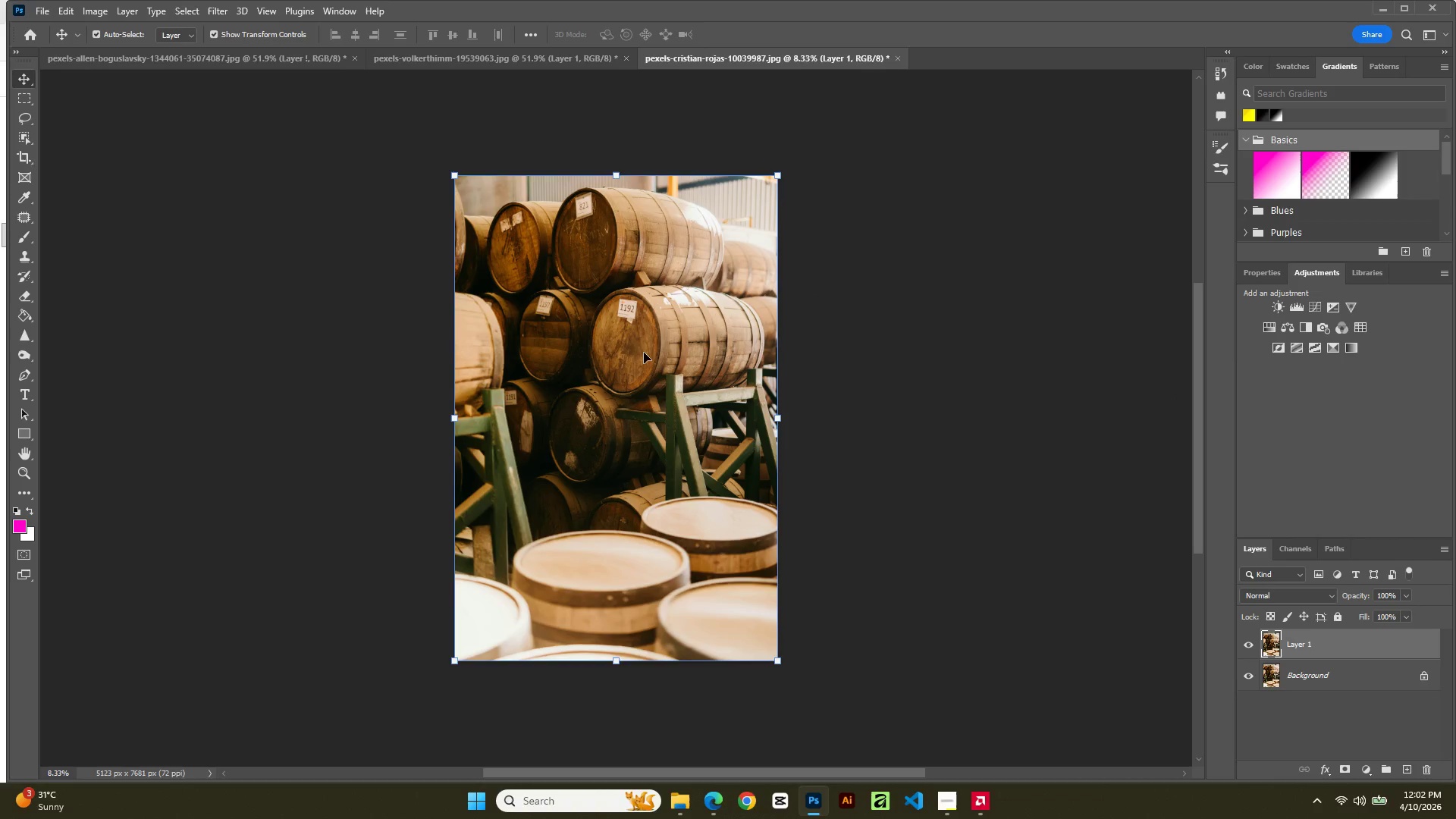 
left_click([959, 809])